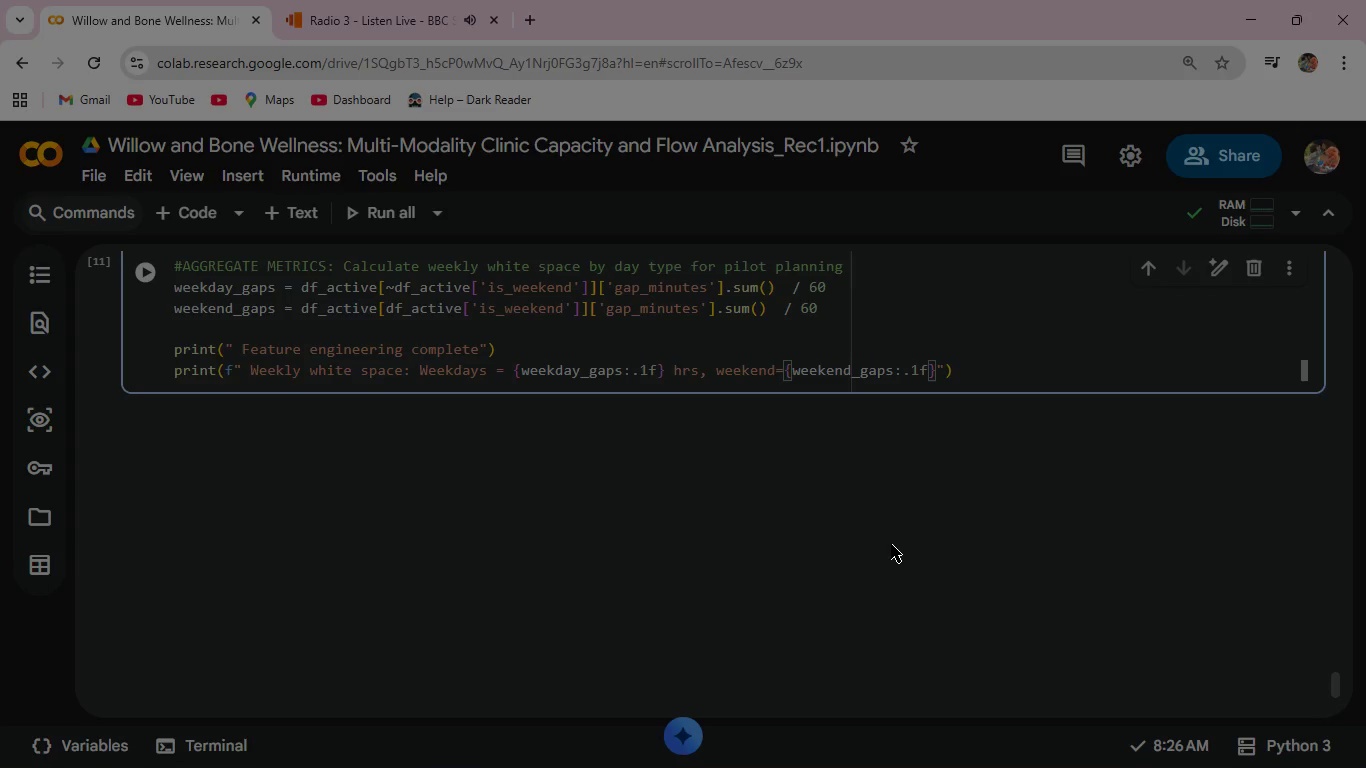 
type( ht)
key(Backspace)
type(rs)
 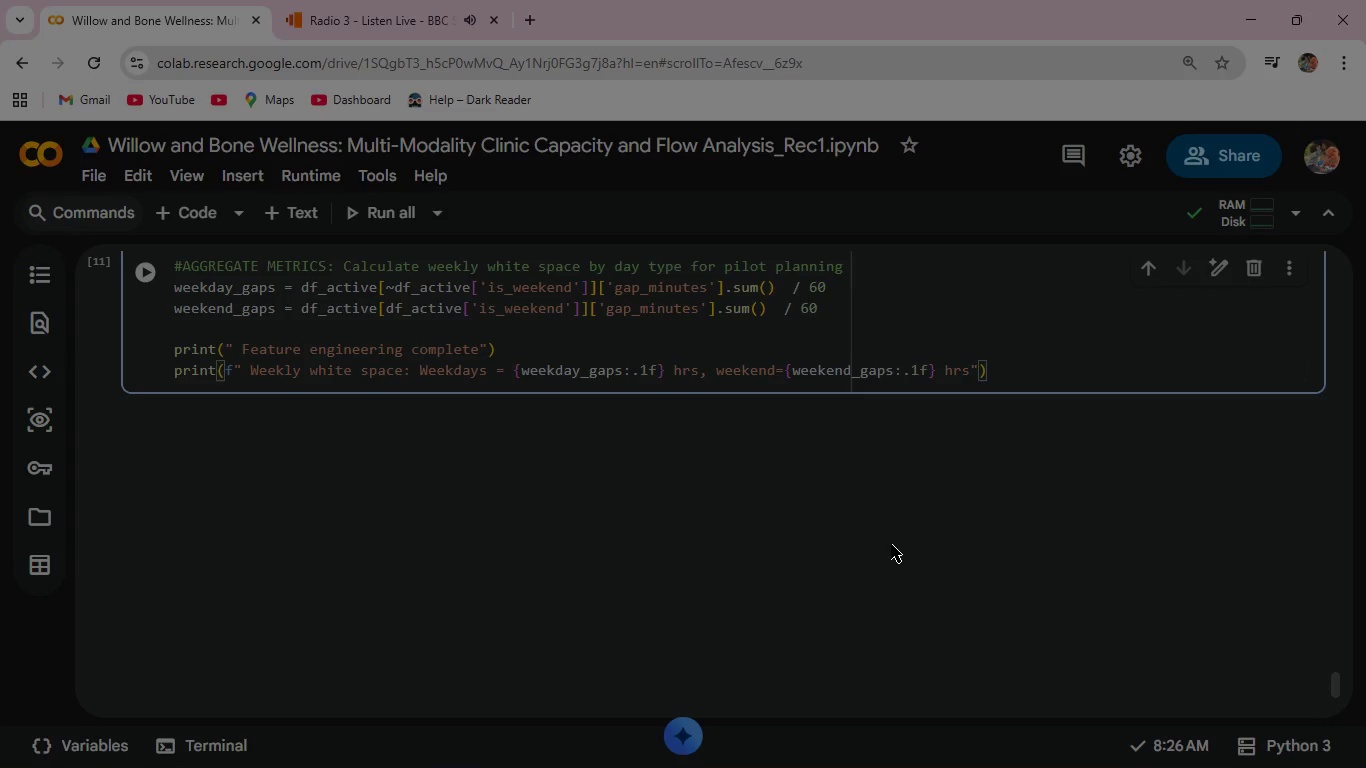 
key(ArrowRight)
 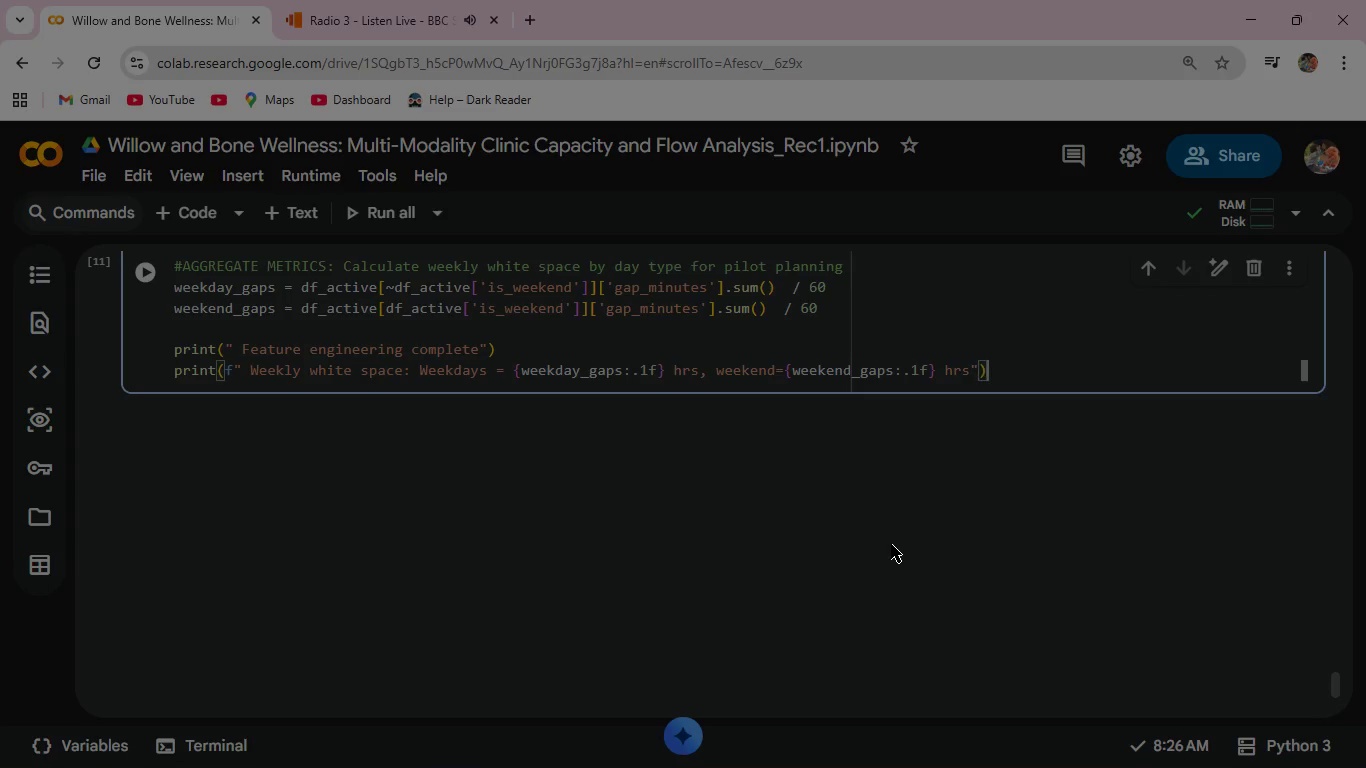 
key(ArrowRight)
 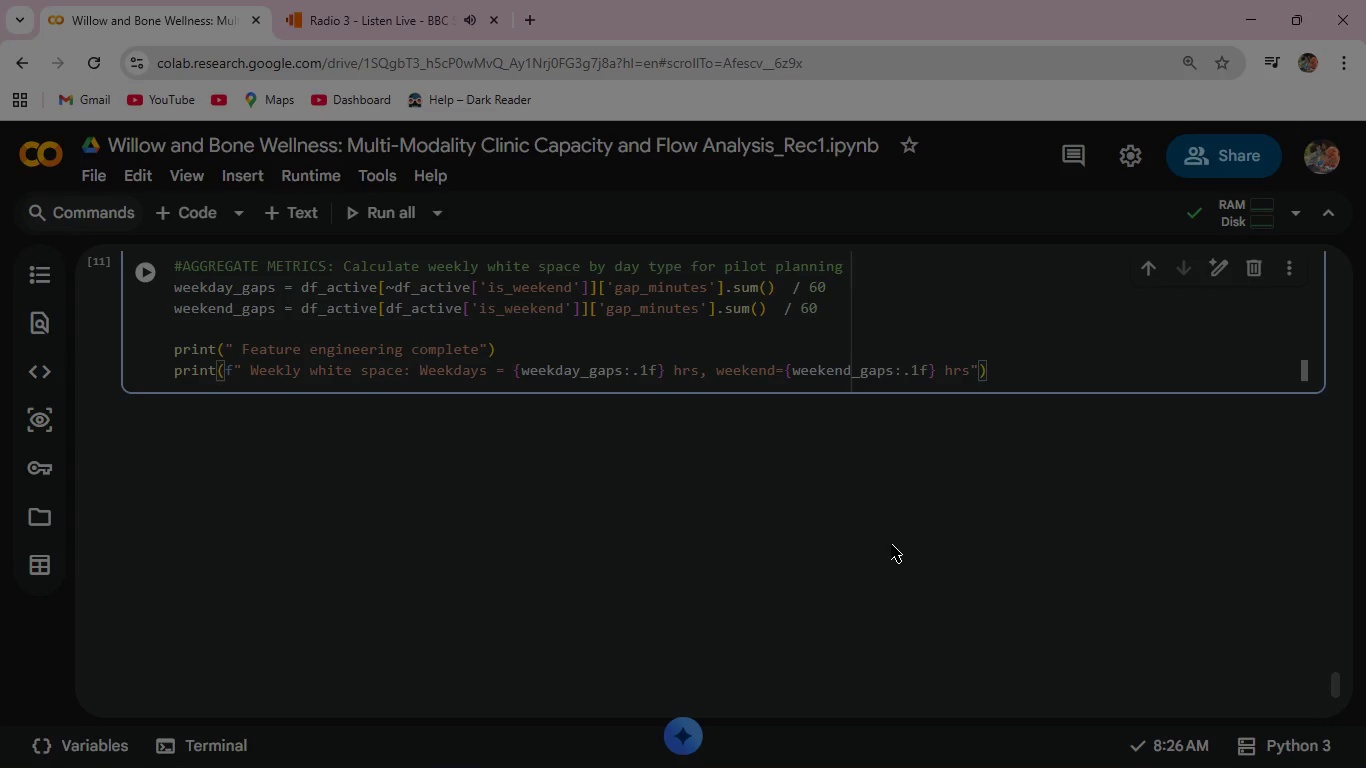 
key(Enter)
 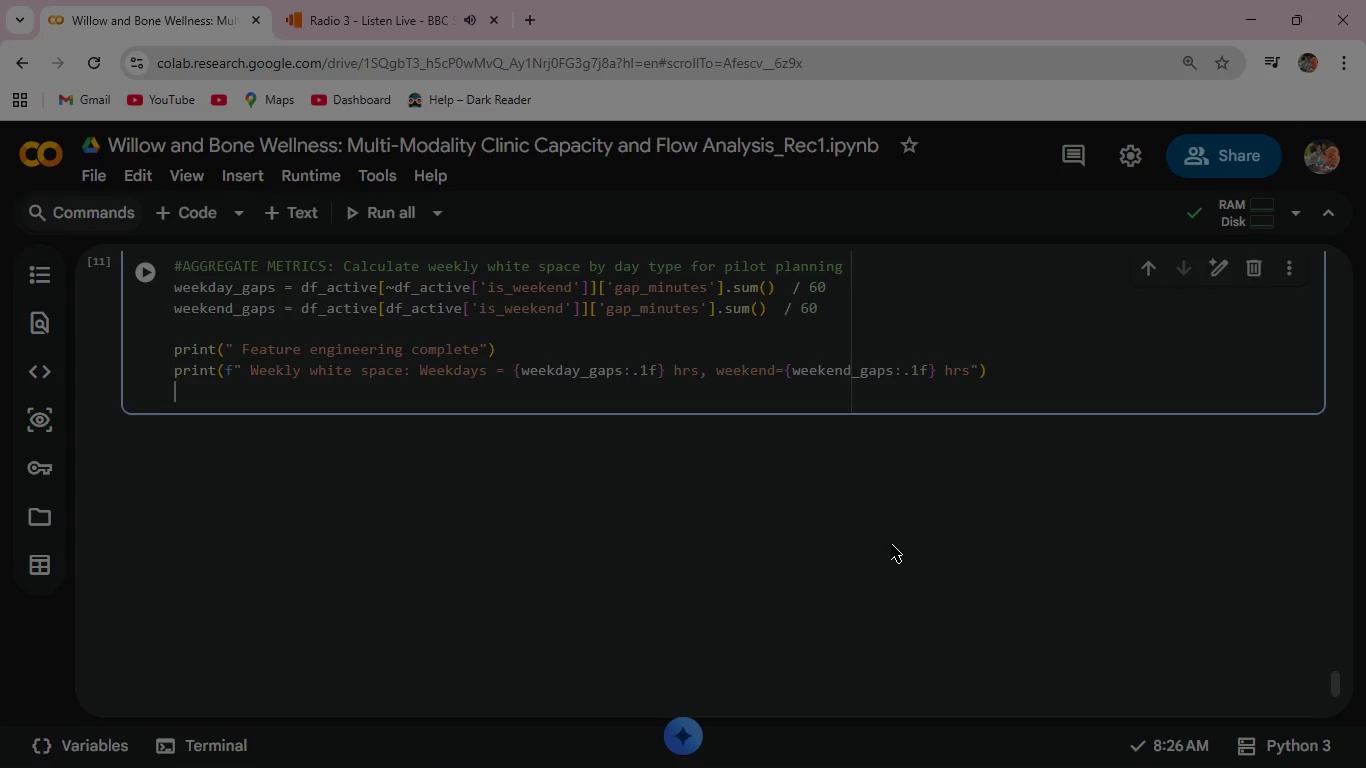 
type(print(f" Estimated lost revenue : $)
 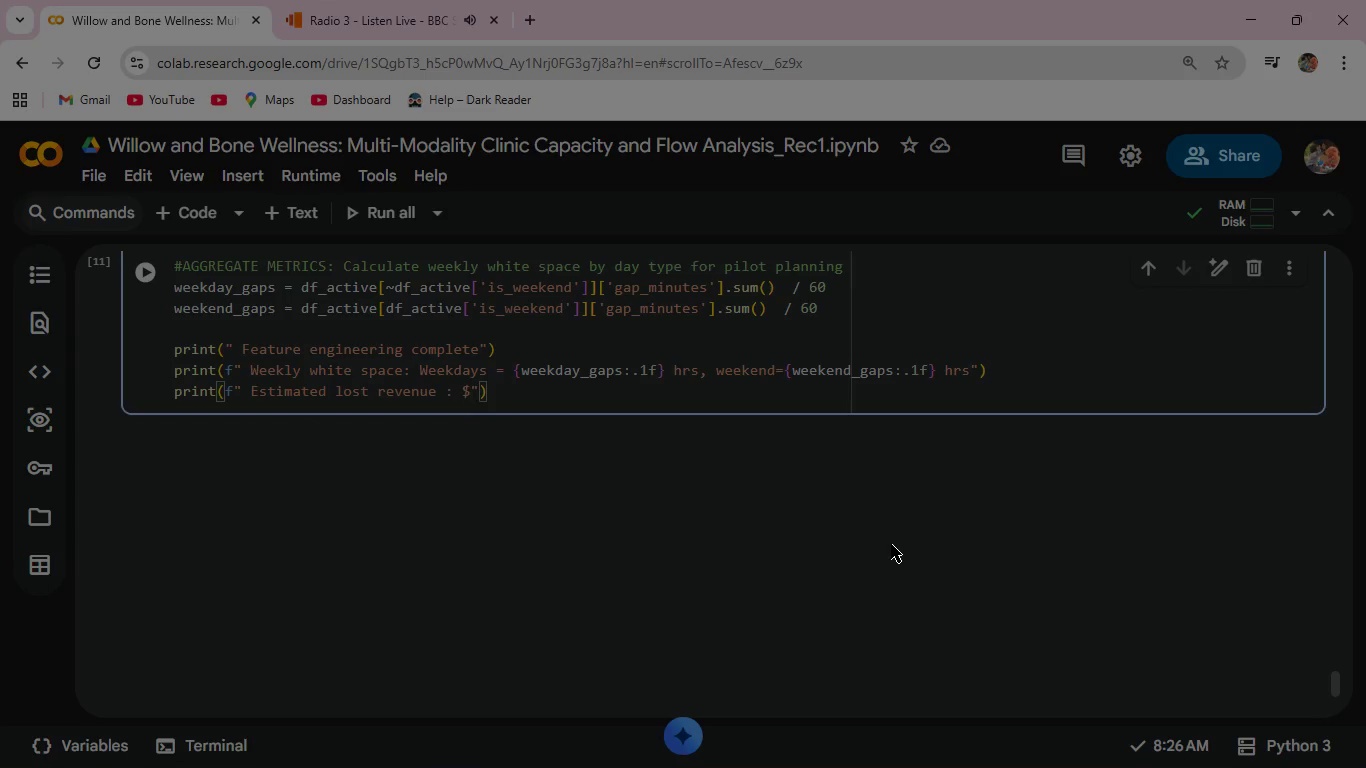 
type({df_Active[)
 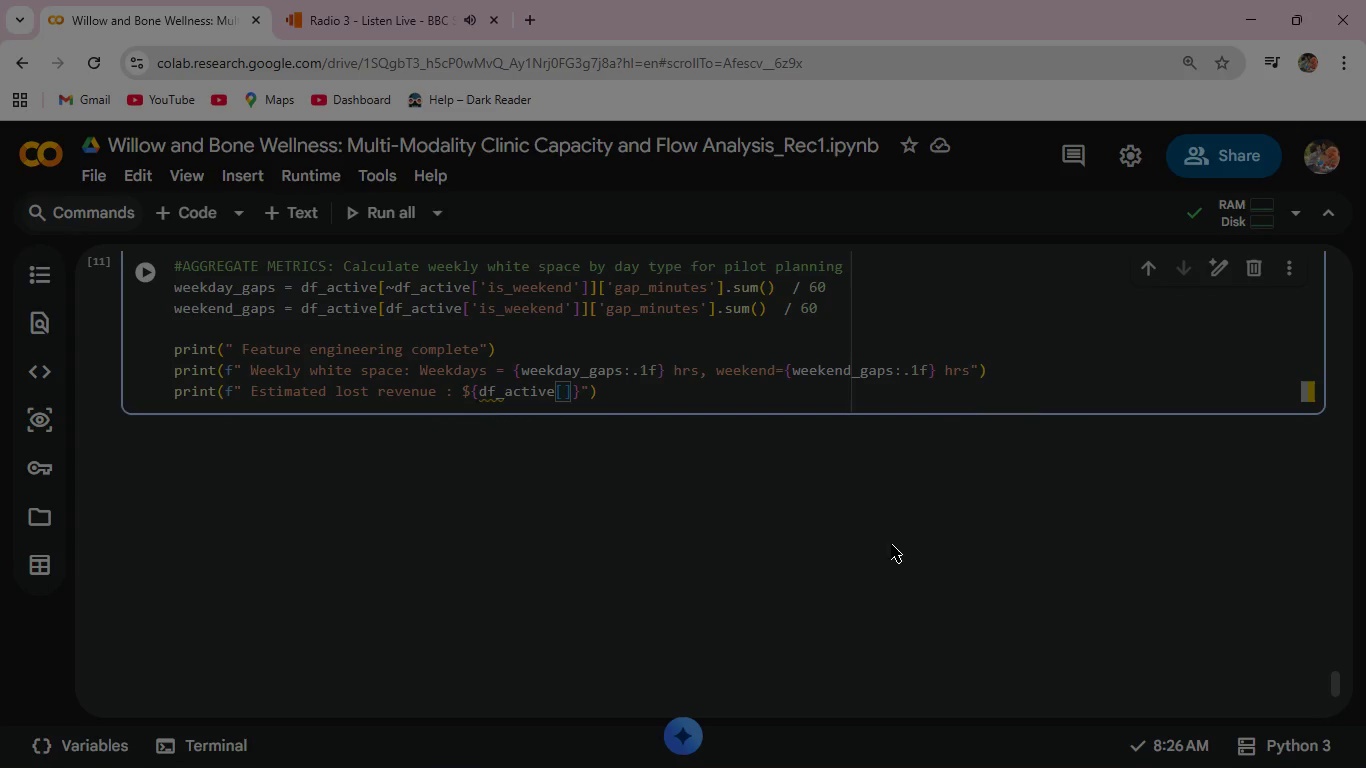 
type('gap)
 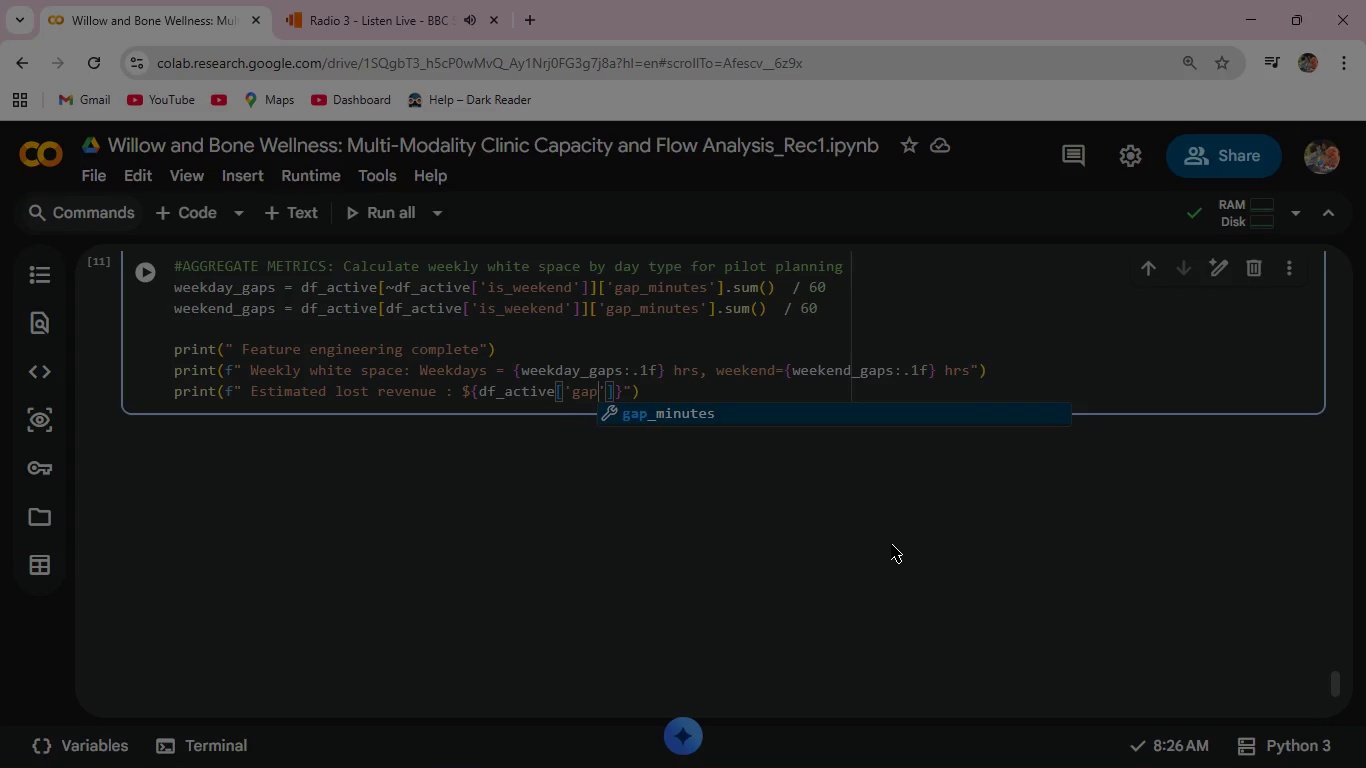 
key(Enter)
 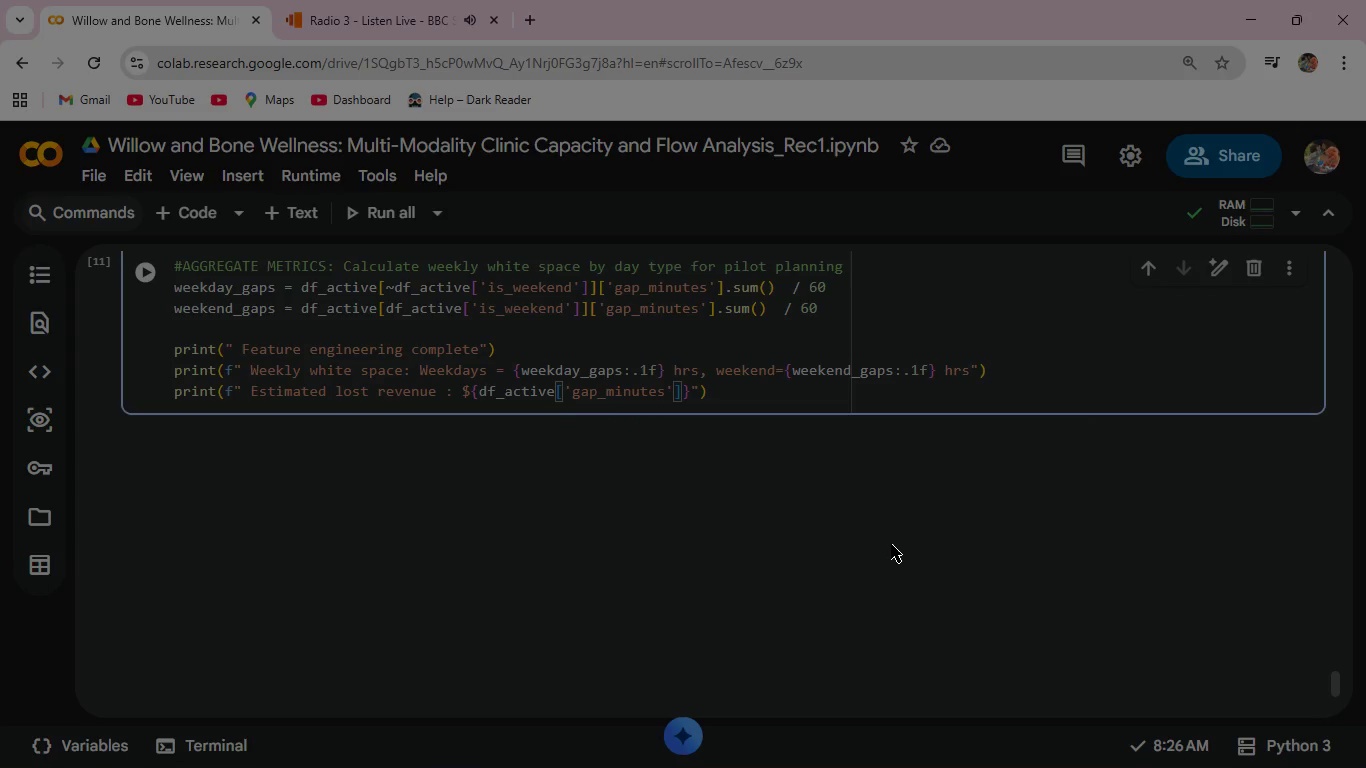 
key(ArrowRight)
 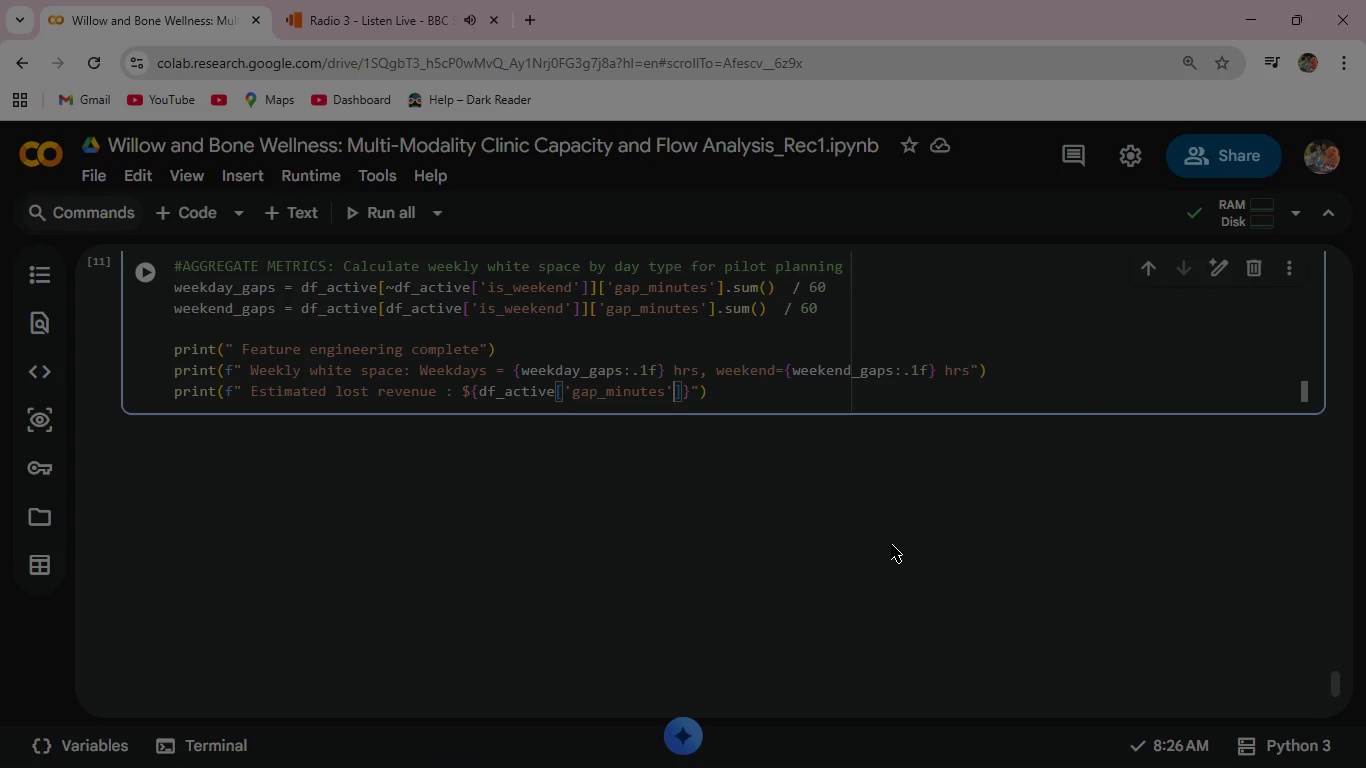 
key(ArrowRight)
 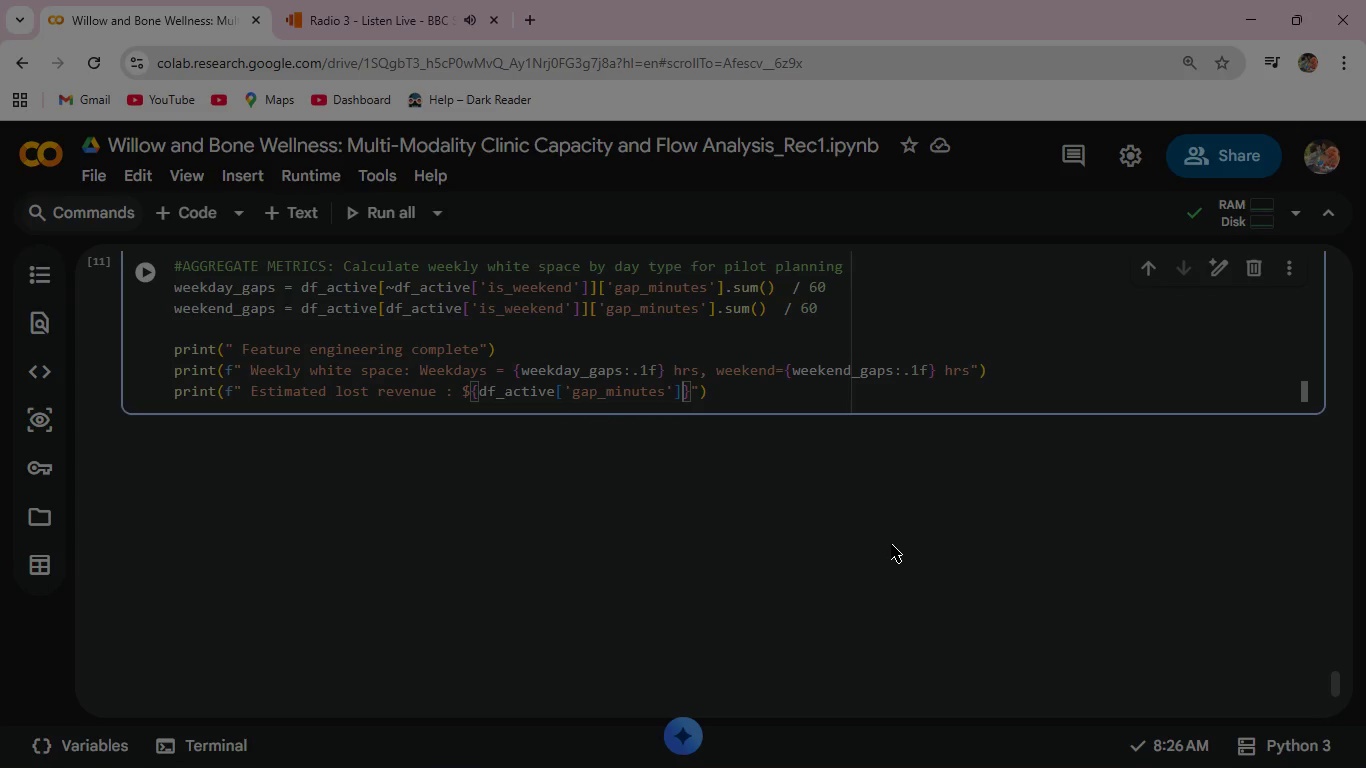 
type(.fin)
key(Backspace)
type(llna)
 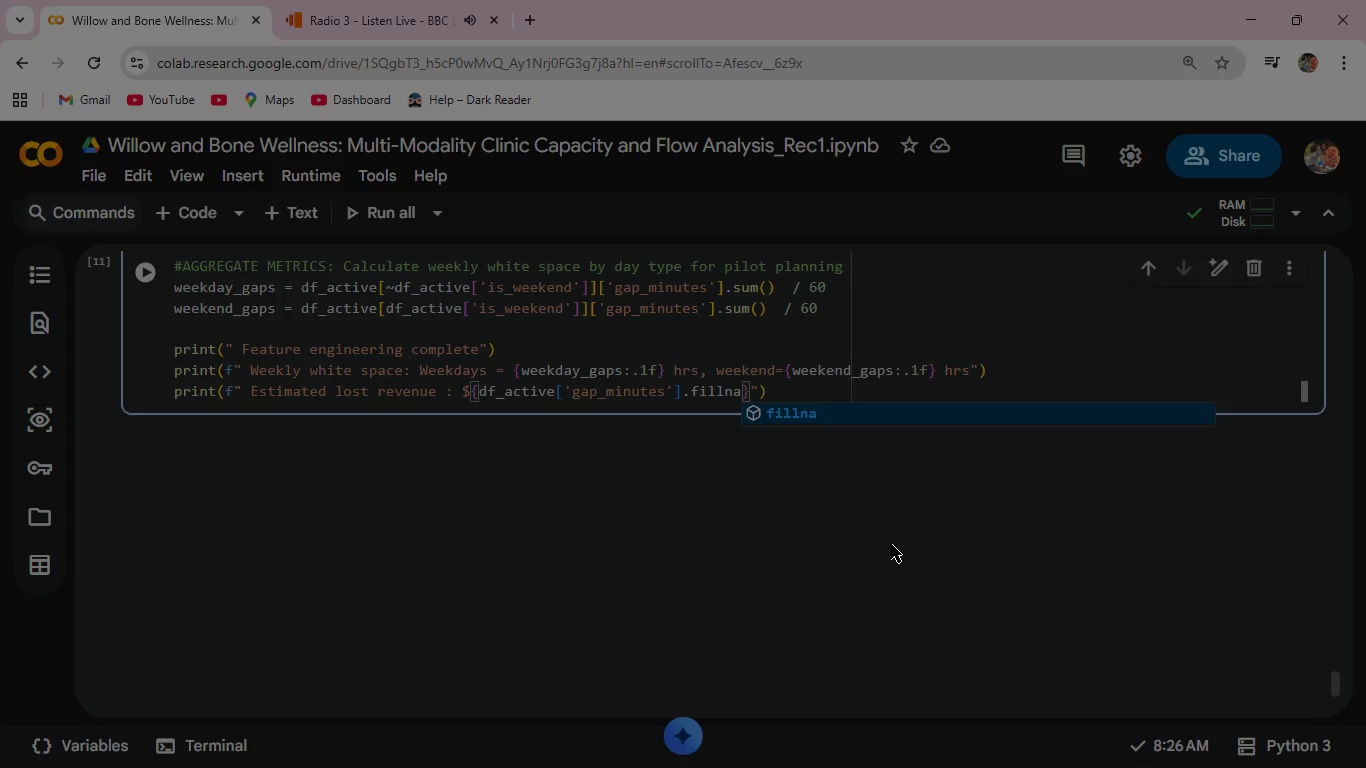 
hold_key(key=ShiftRight, duration=1.51)
 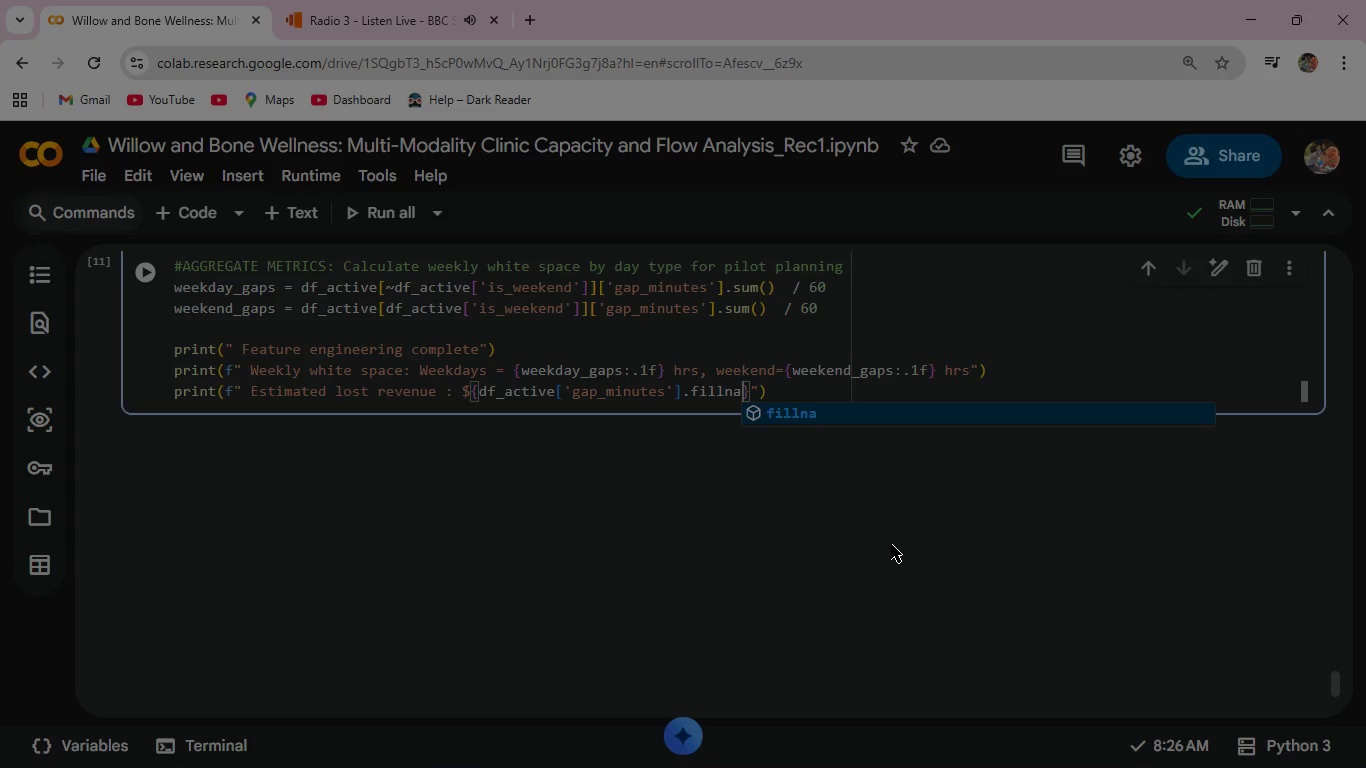 
type((0)
 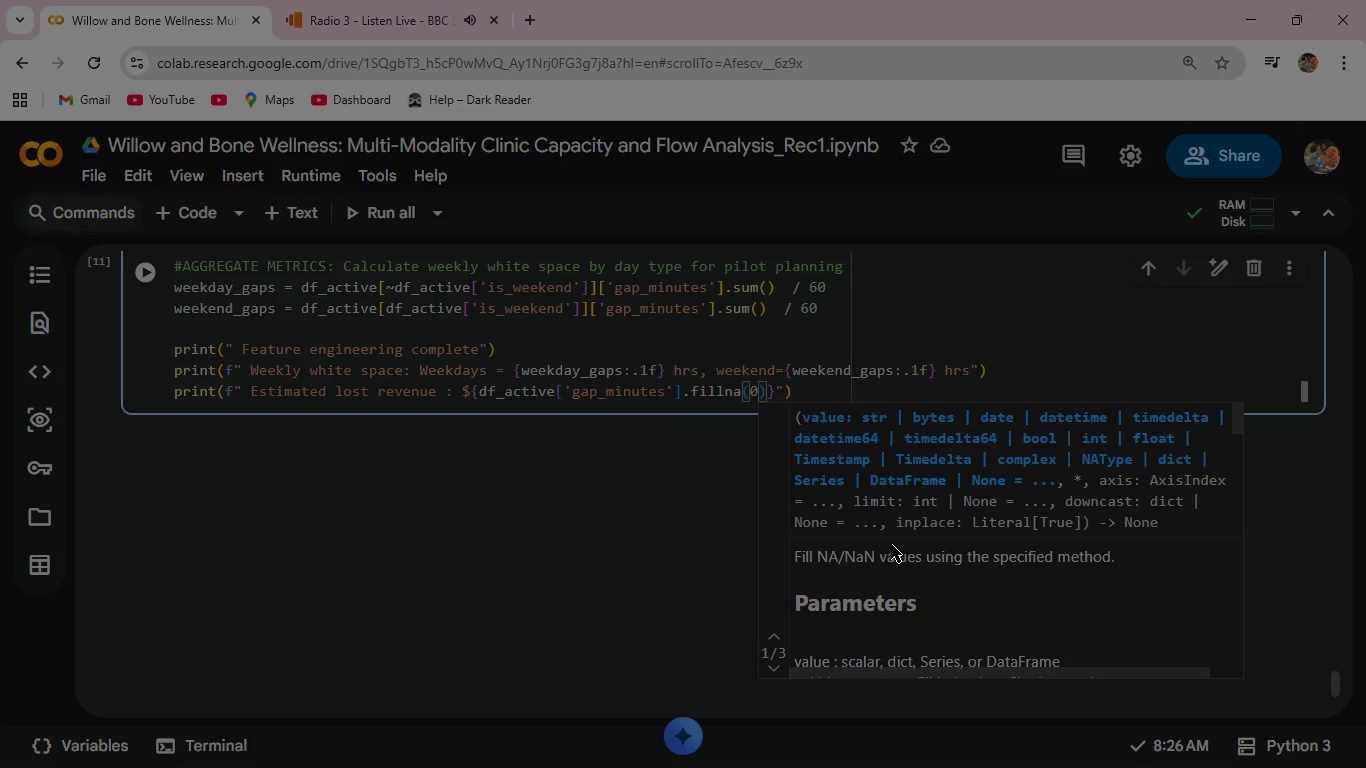 
wait(9.83)
 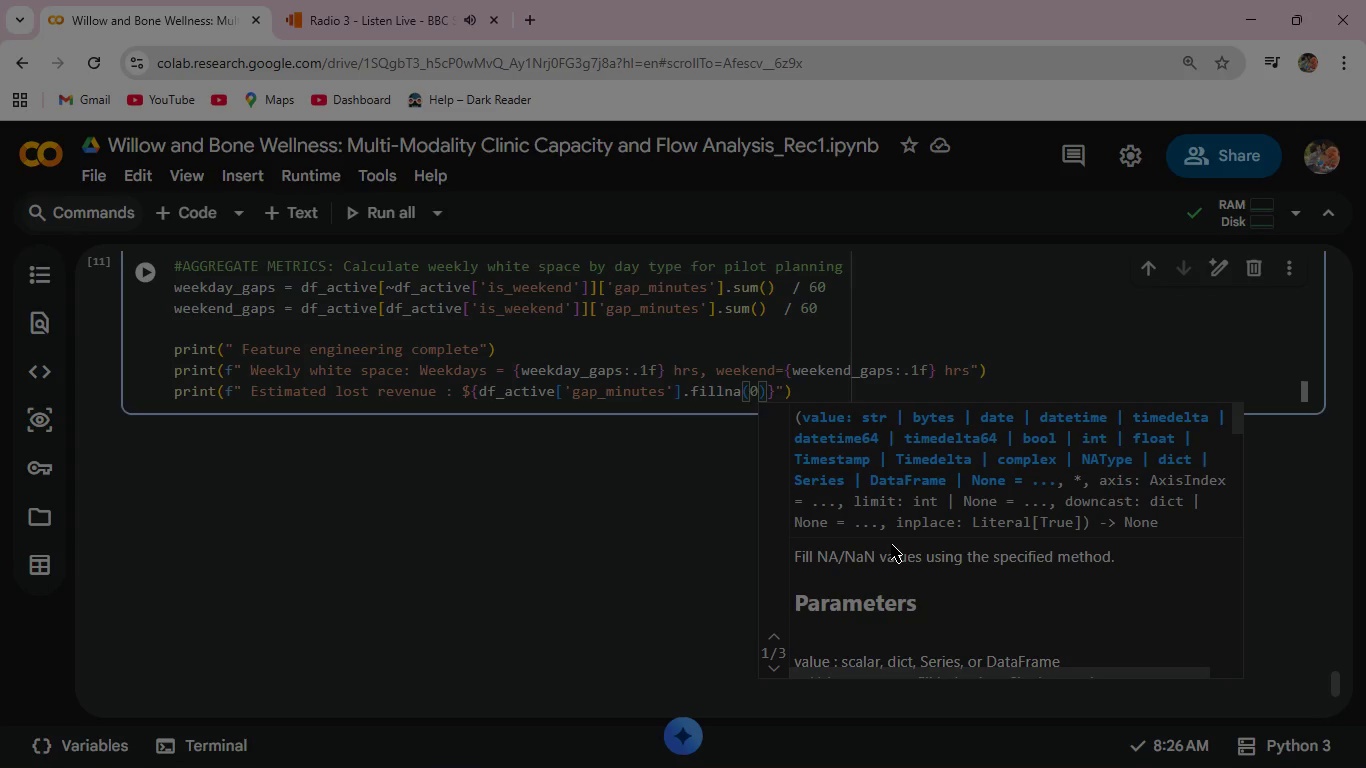 
key(ArrowRight)
 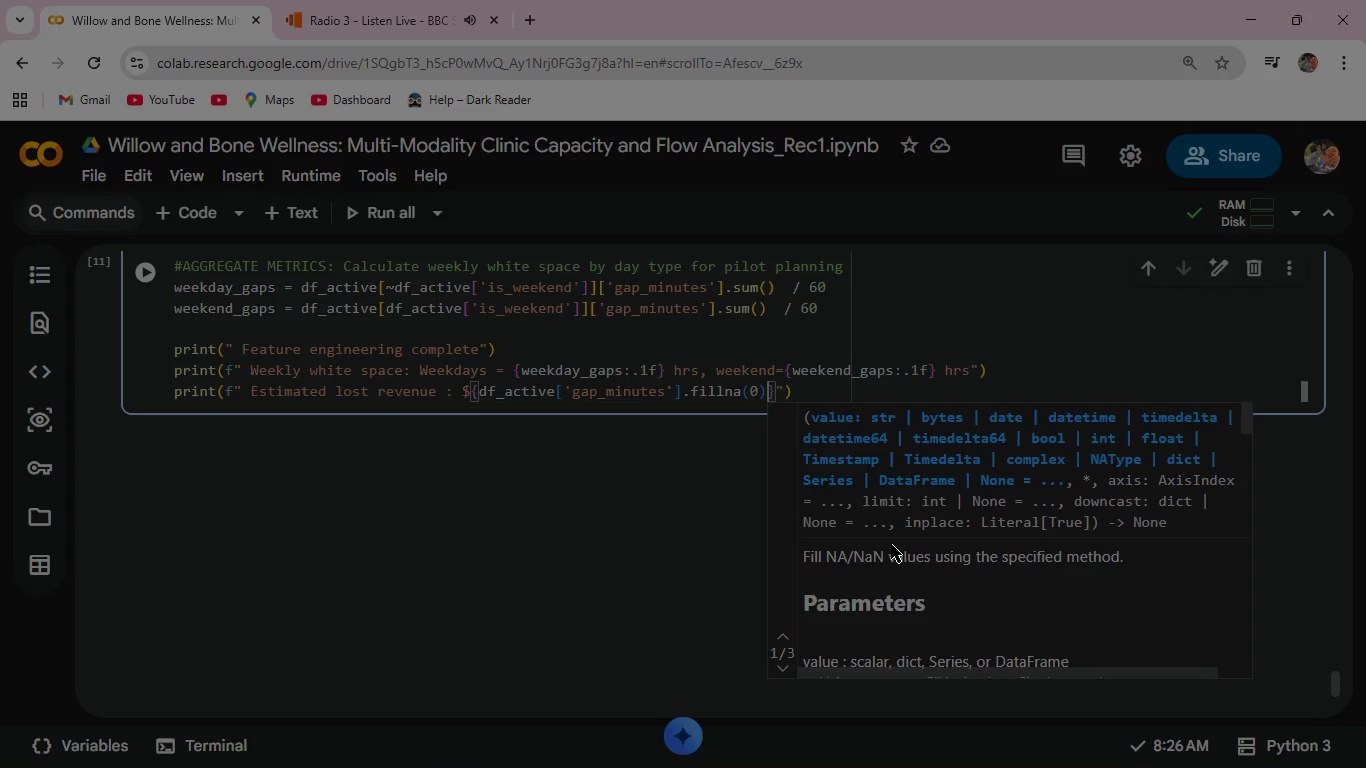 
key(ArrowRight)
 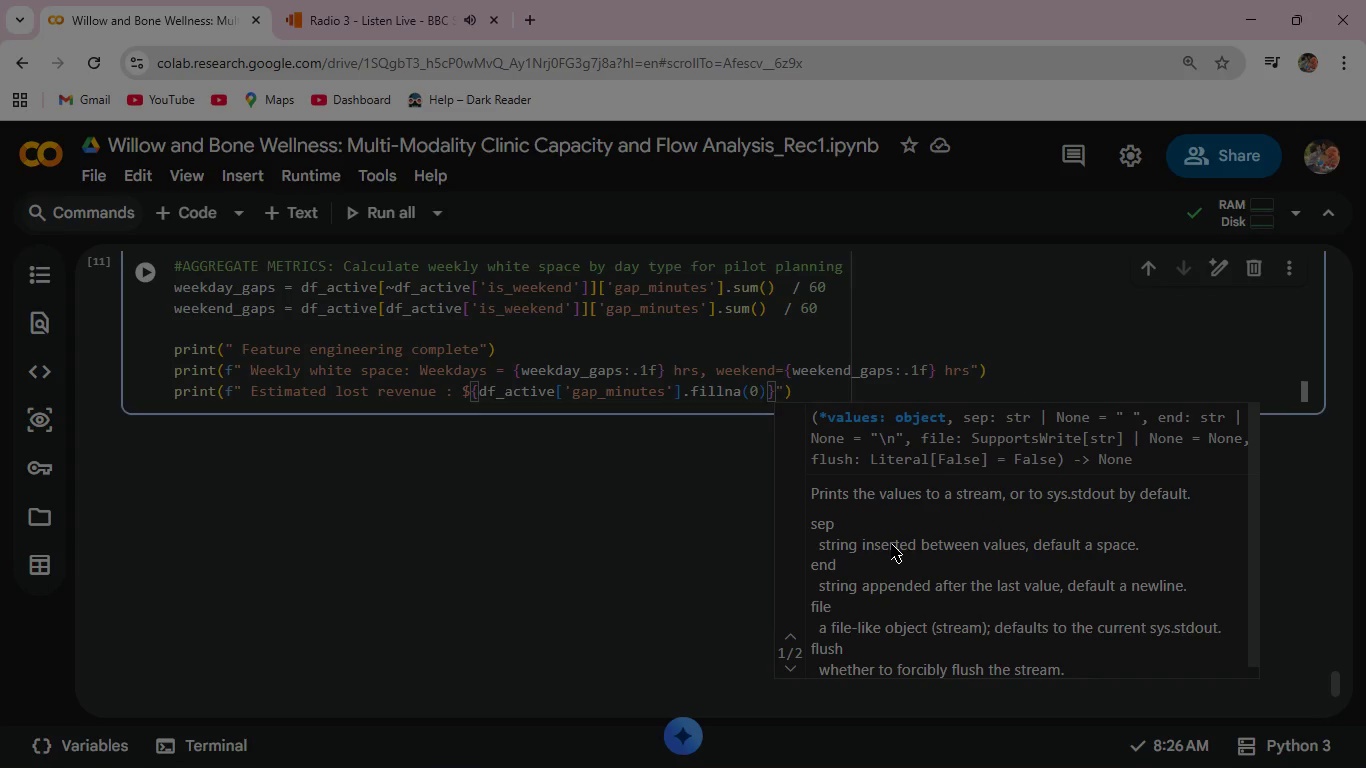 
key(ArrowLeft)
 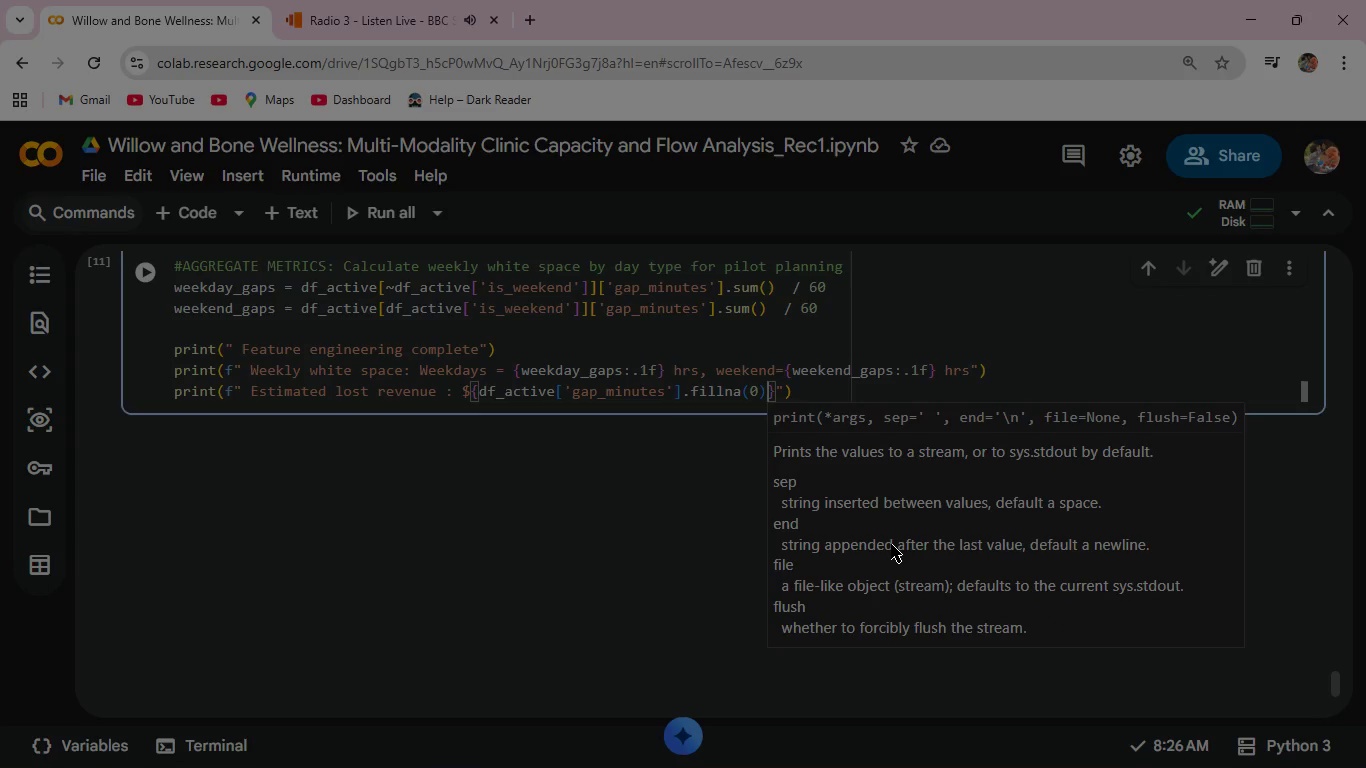 
type(.sum()
 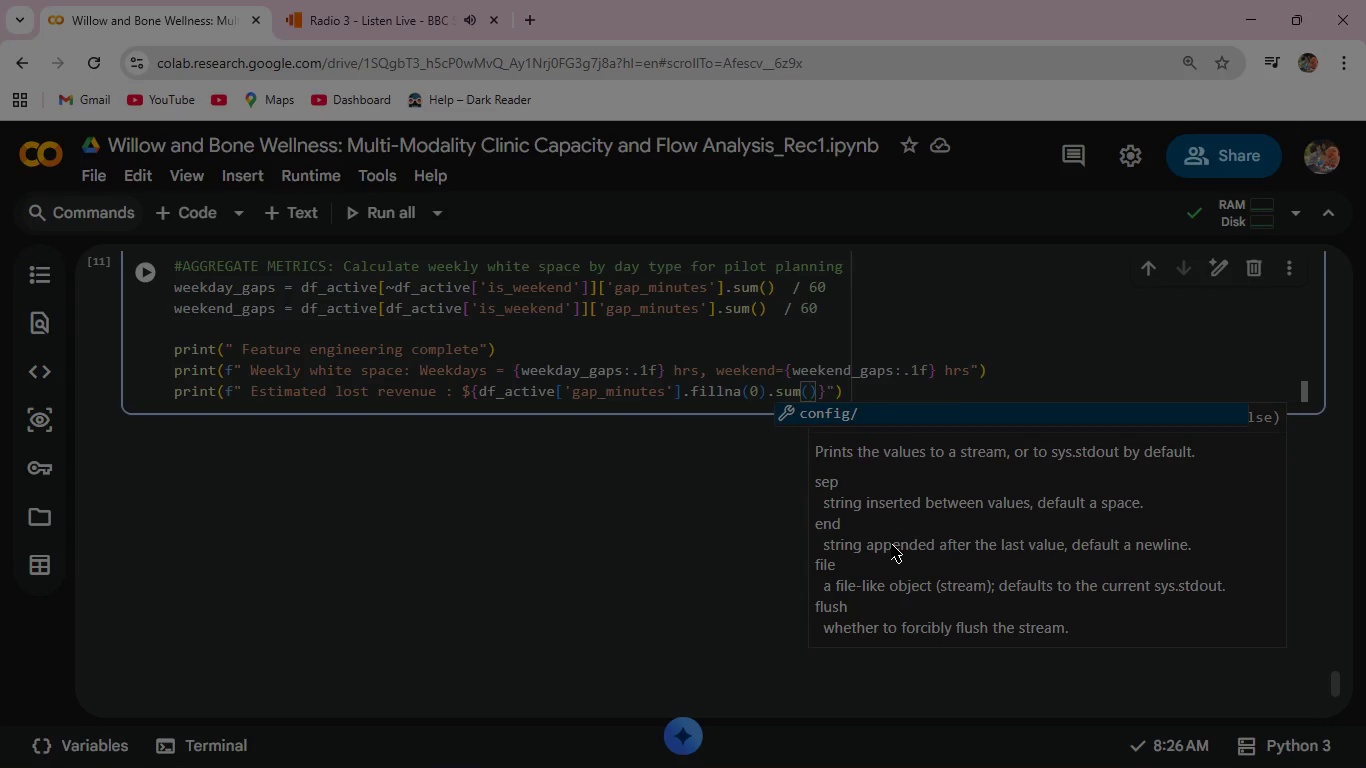 
key(ArrowRight)
 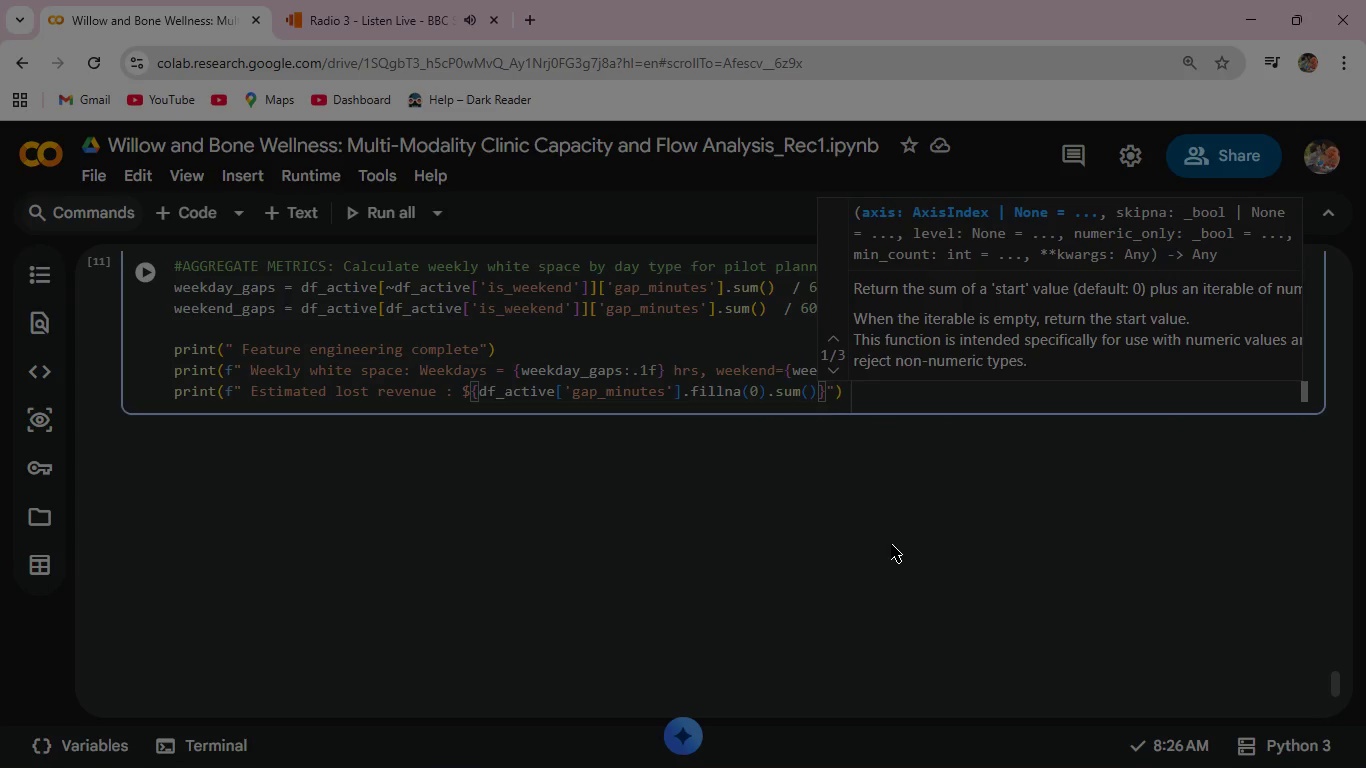 
type(/60*)
 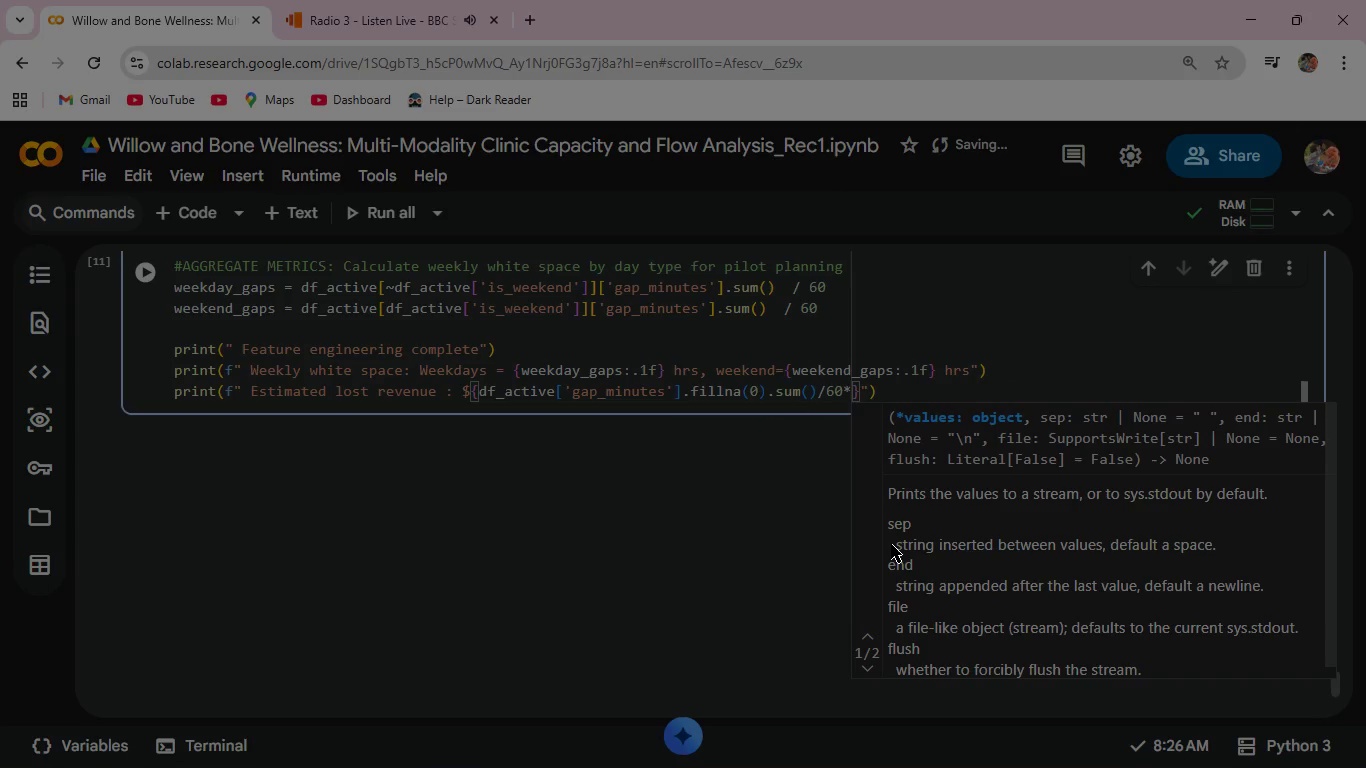 
key(Backspace)
key(Backspace)
type(0 * 75:,.o)
key(Backspace)
type(0f)
 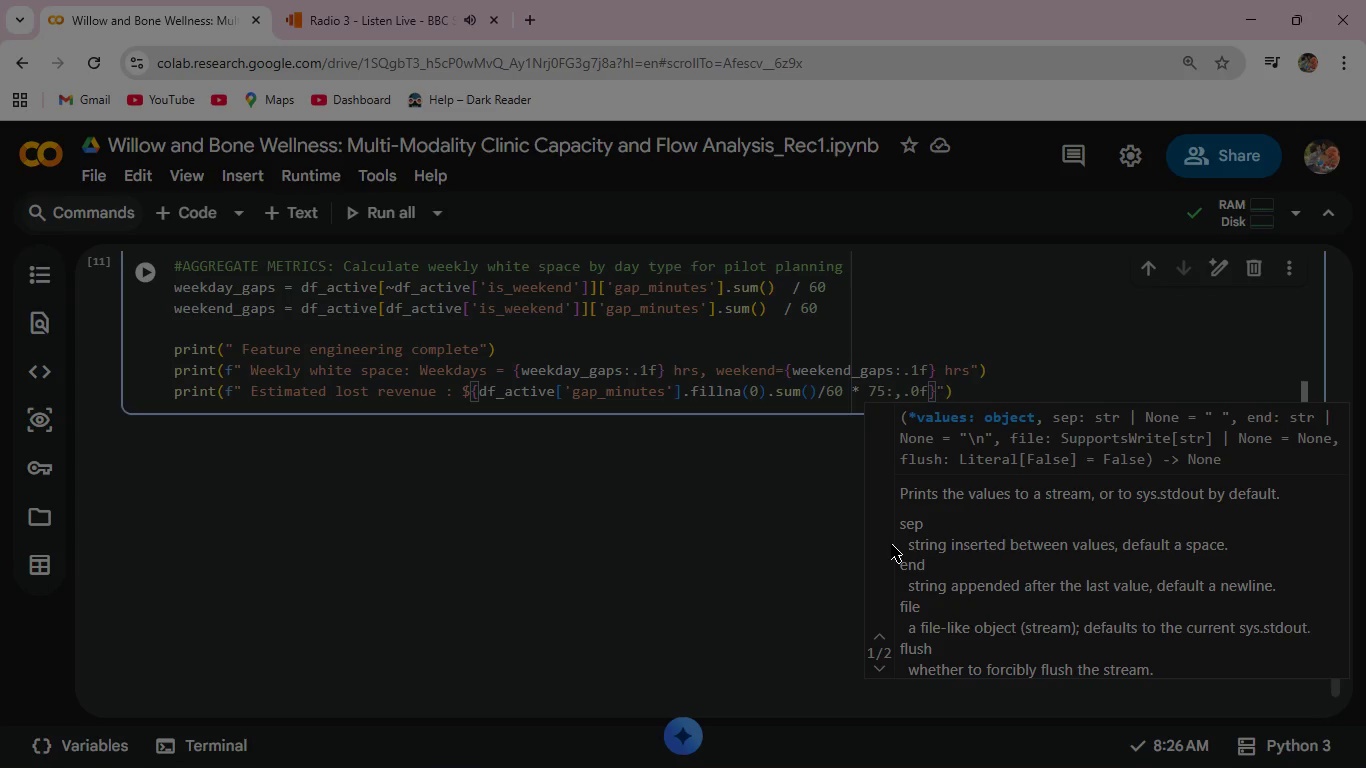 
key(ArrowRight)
 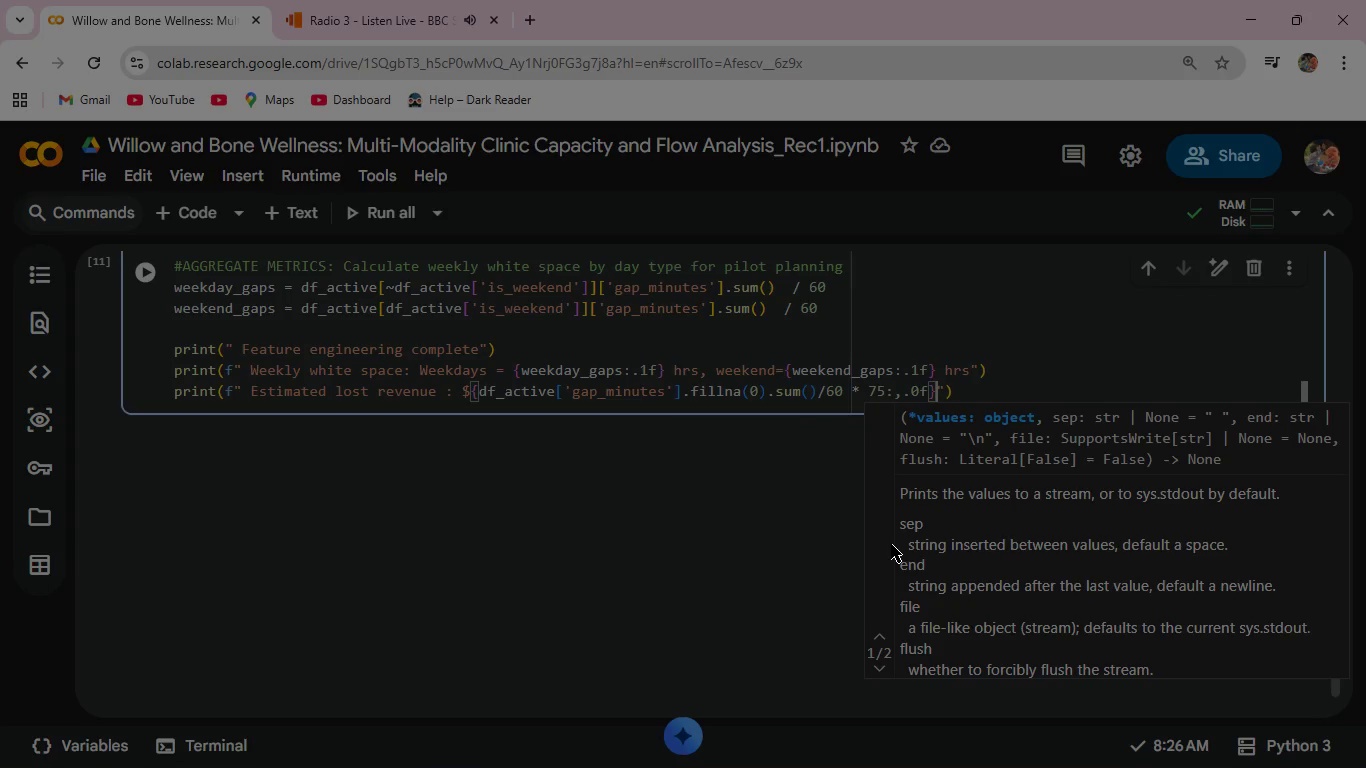 
type(/ week (at)
 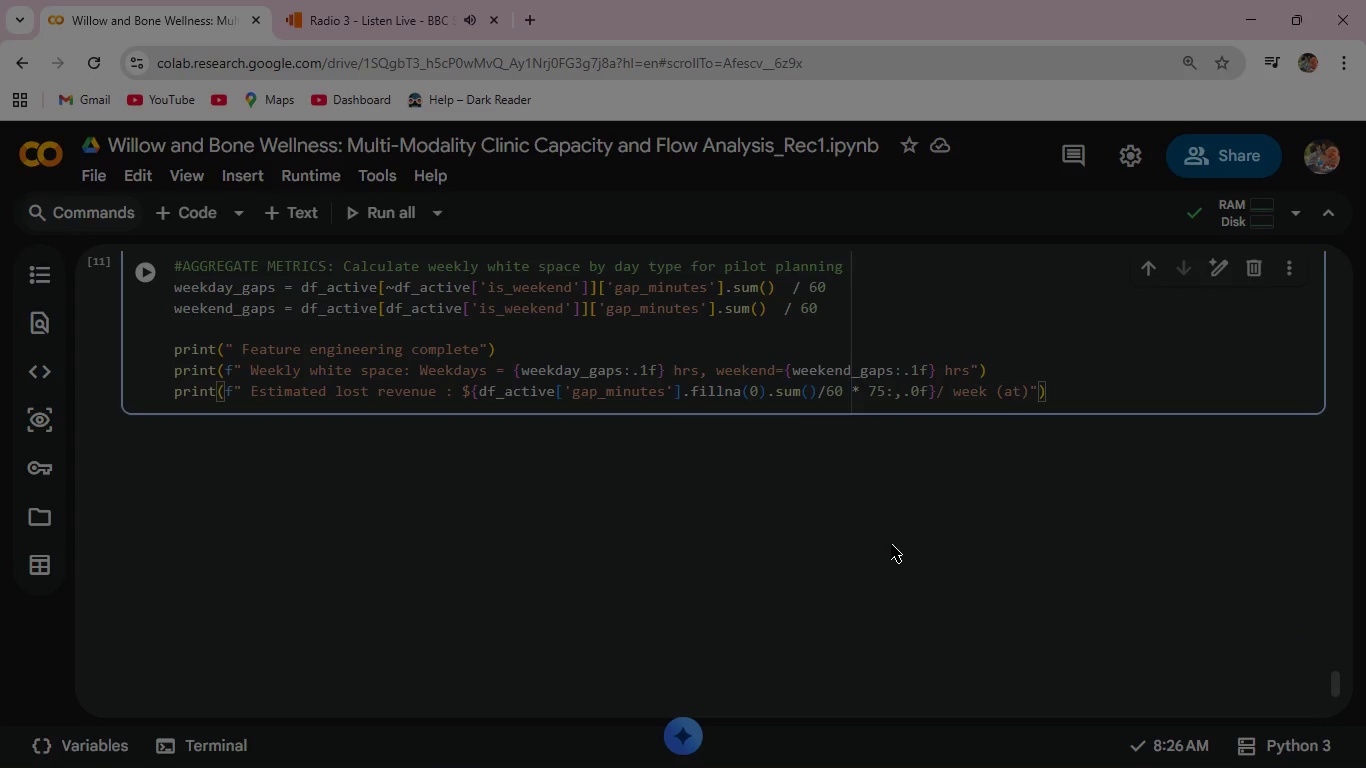 
wait(5.33)
 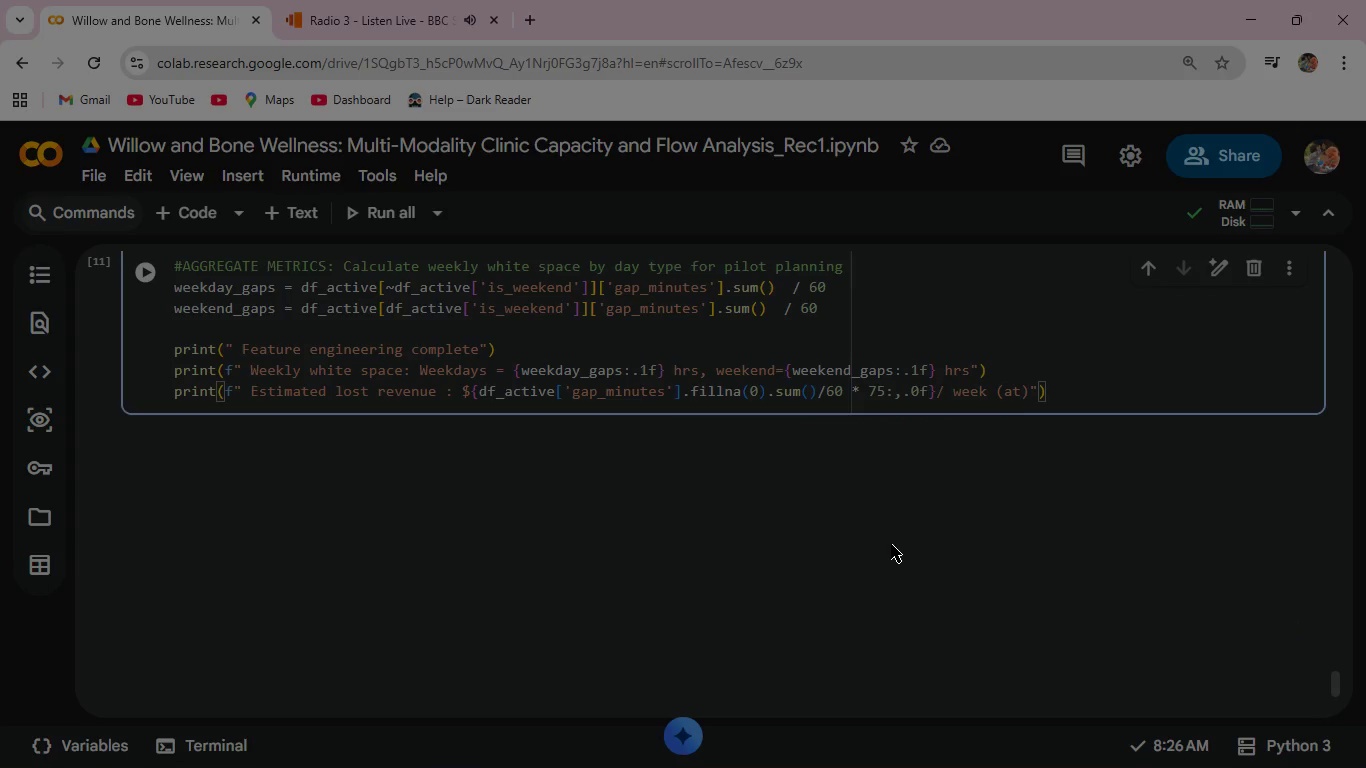 
key(Shift+4)
 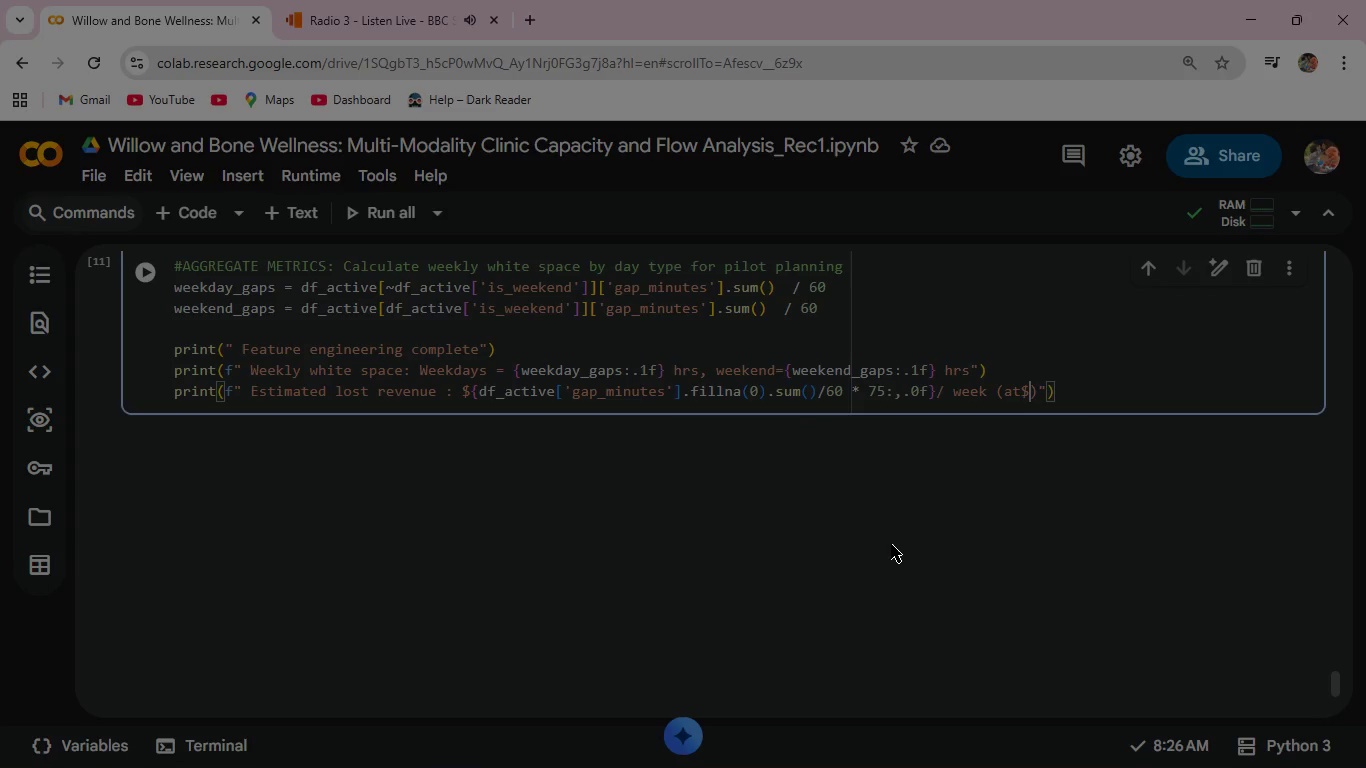 
left_click([891, 544])
 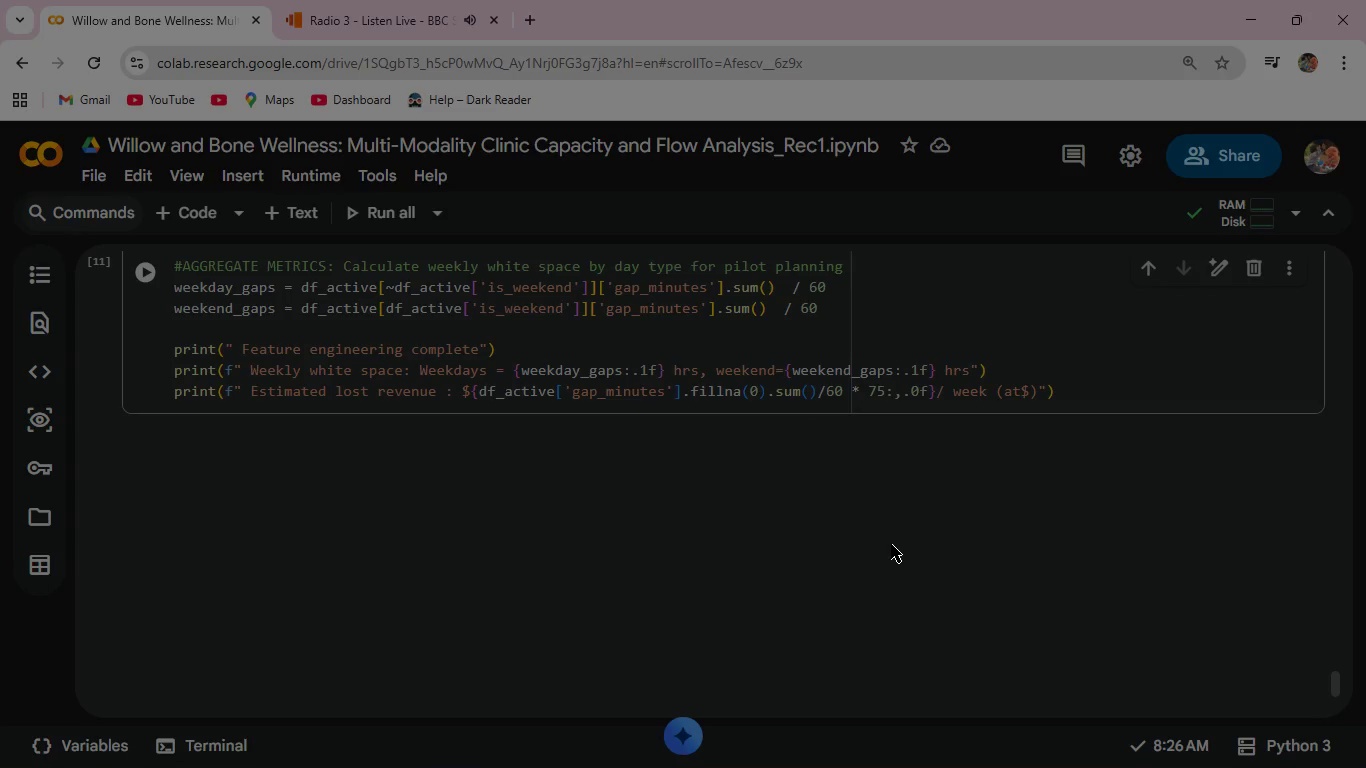 
key(Backspace)
 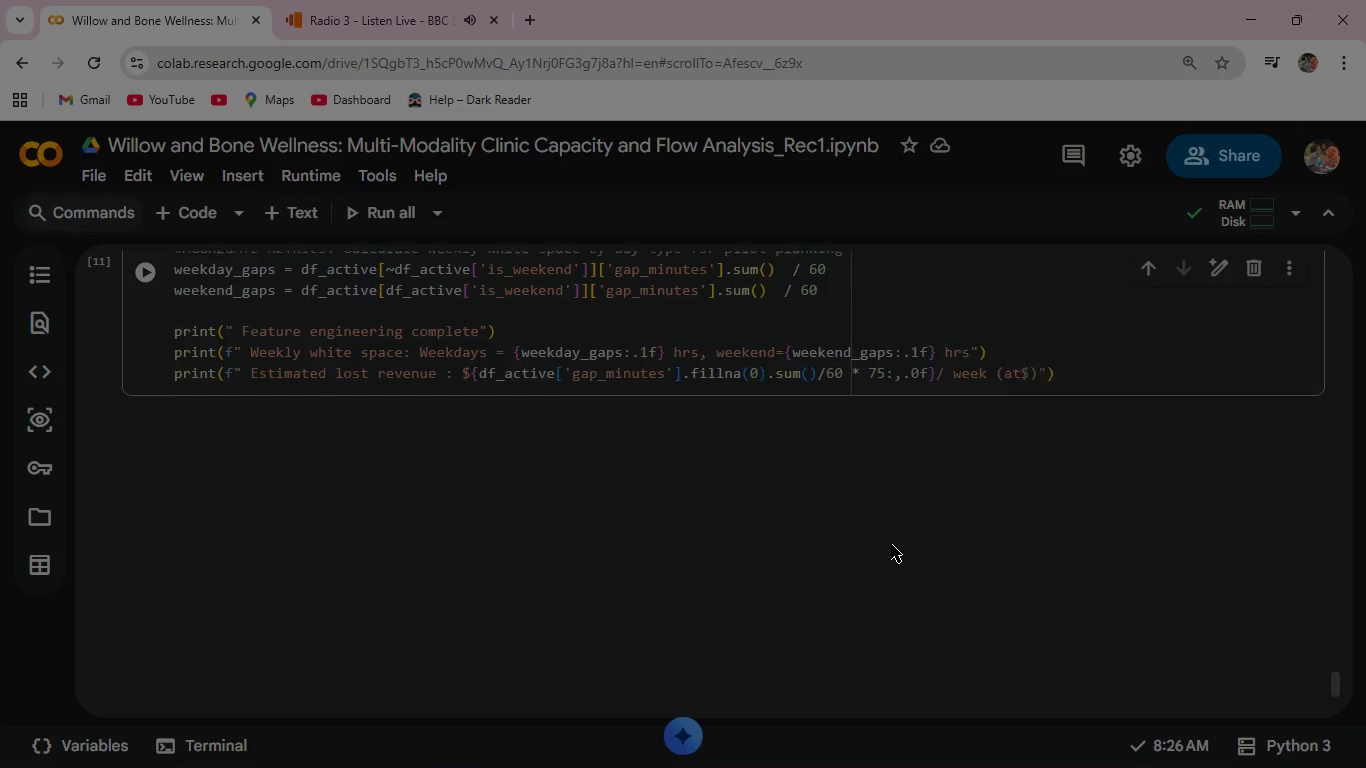 
key(Space)
 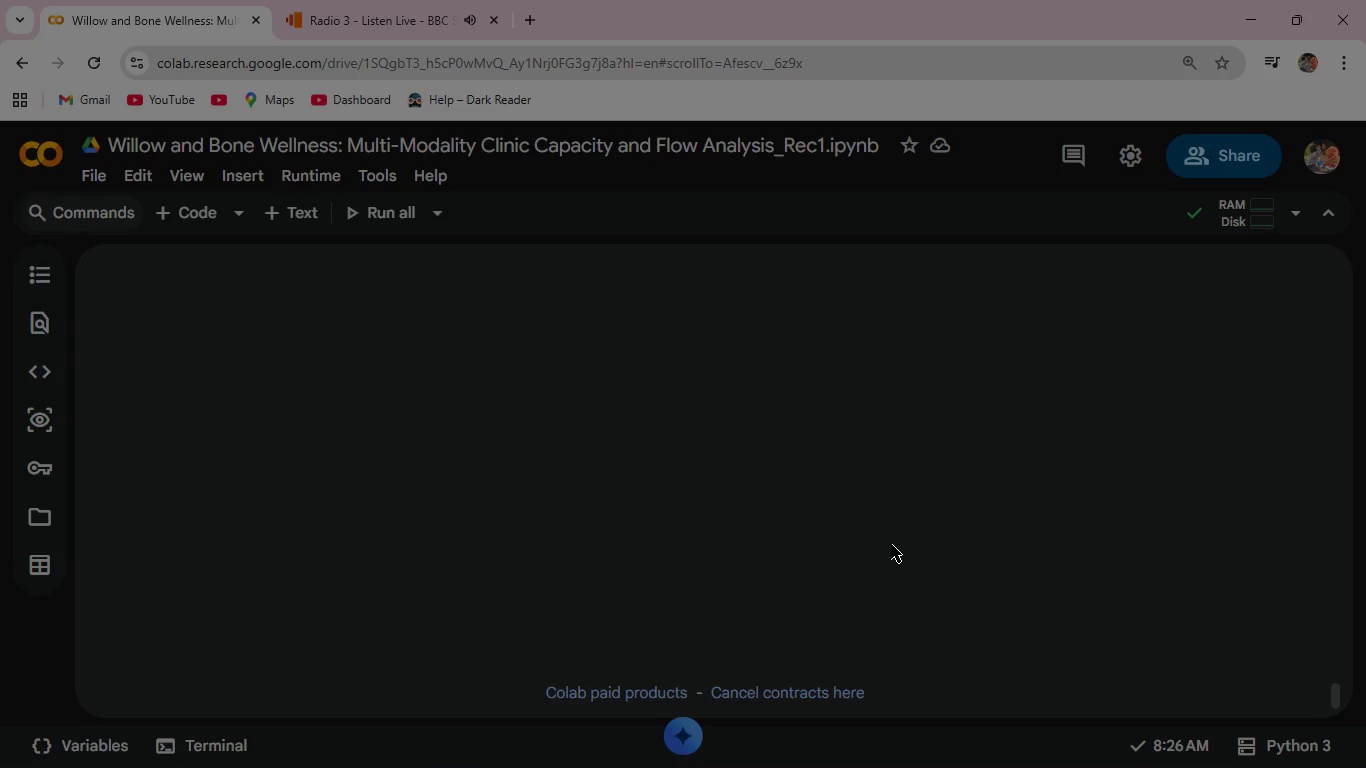 
scroll: coordinate [891, 544], scroll_direction: up, amount: 2.0
 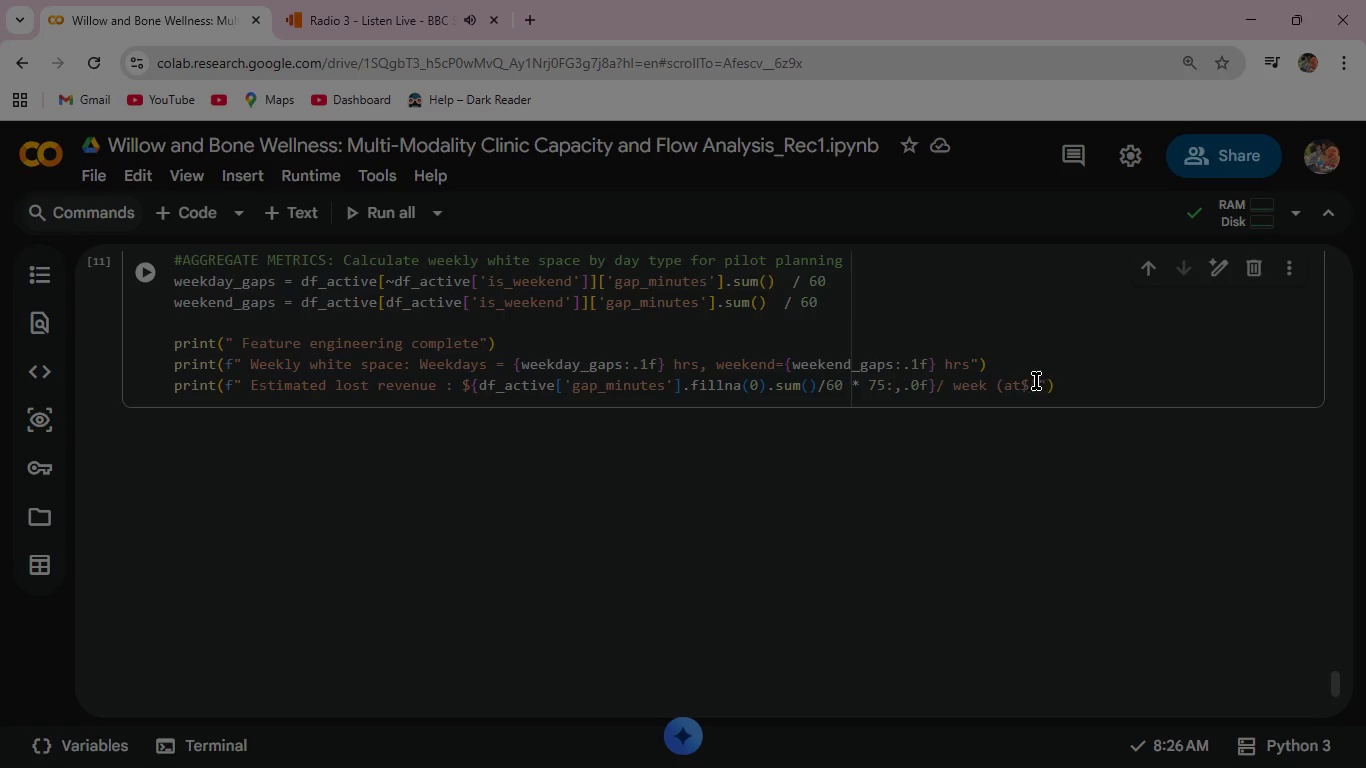 
left_click([1030, 384])
 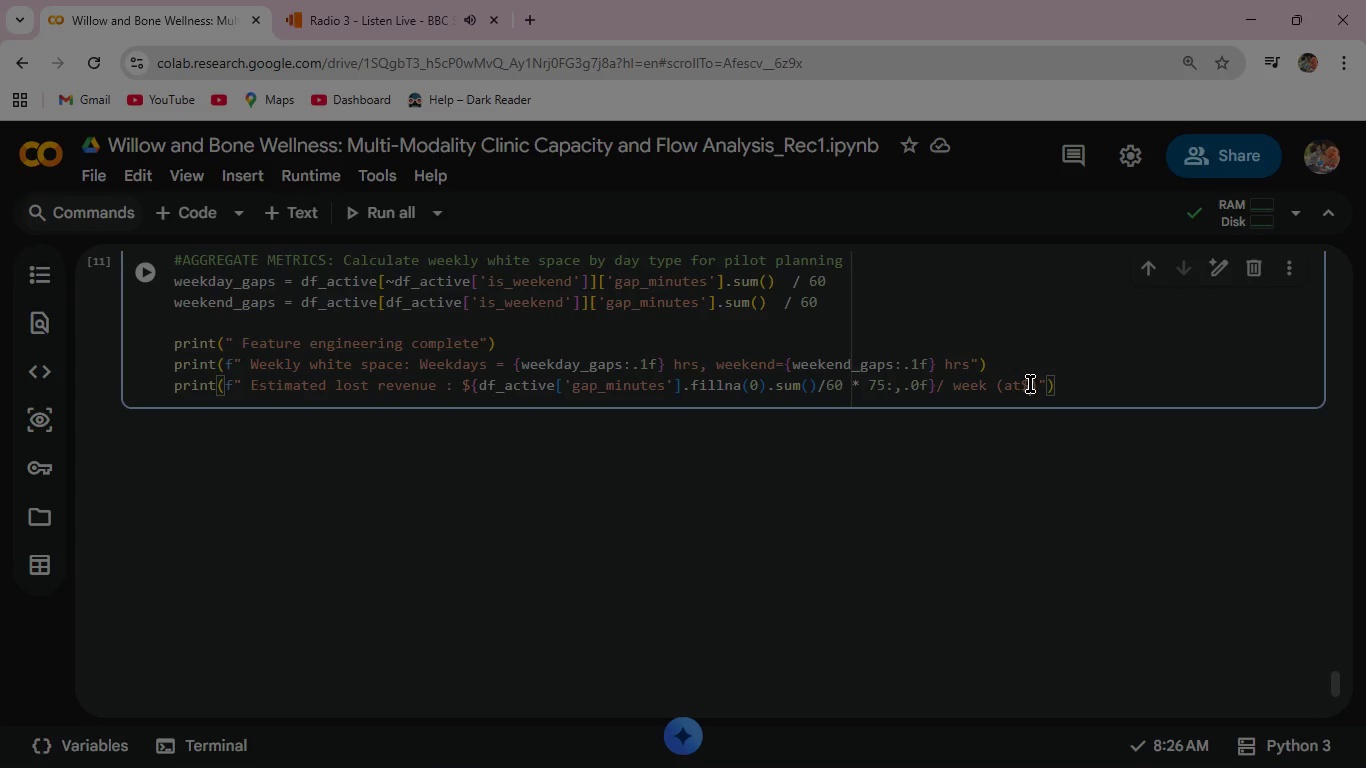 
type(75)
 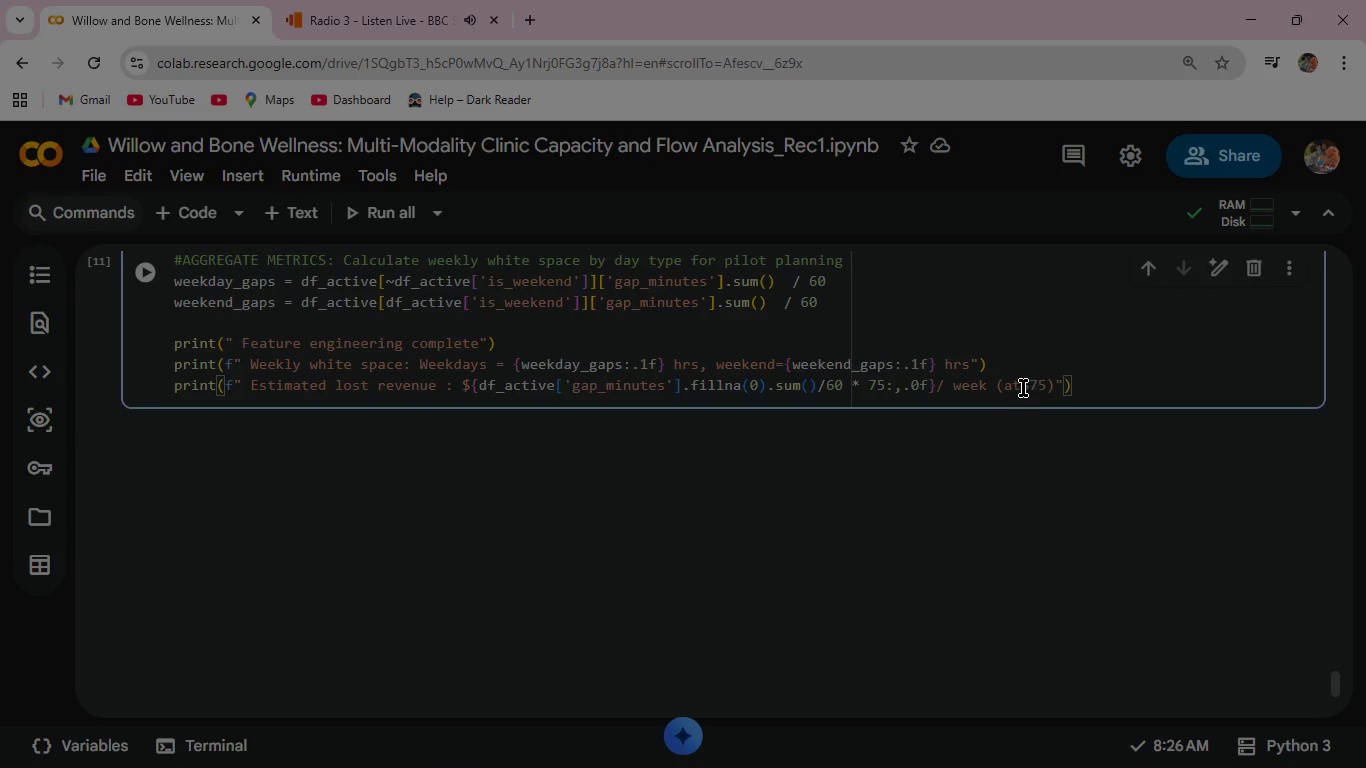 
left_click([1023, 385])
 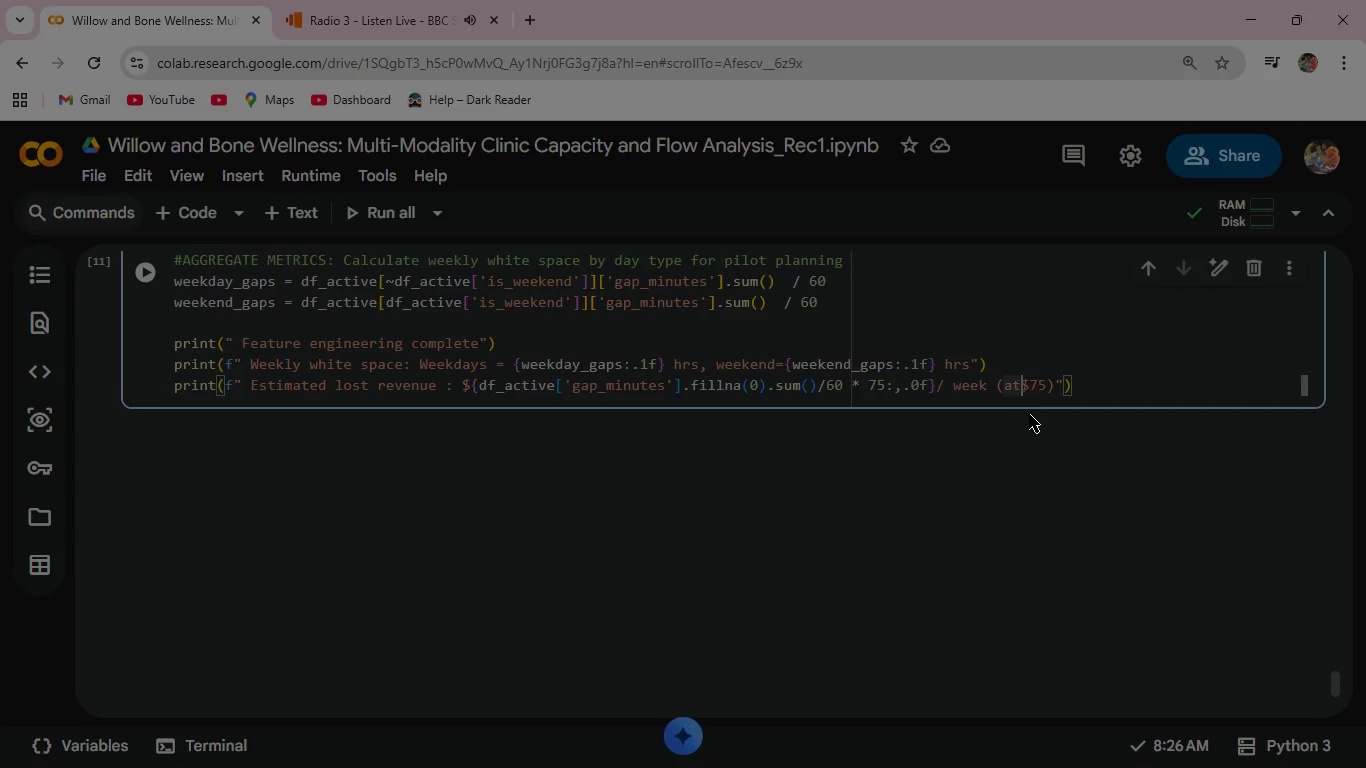 
key(Space)
 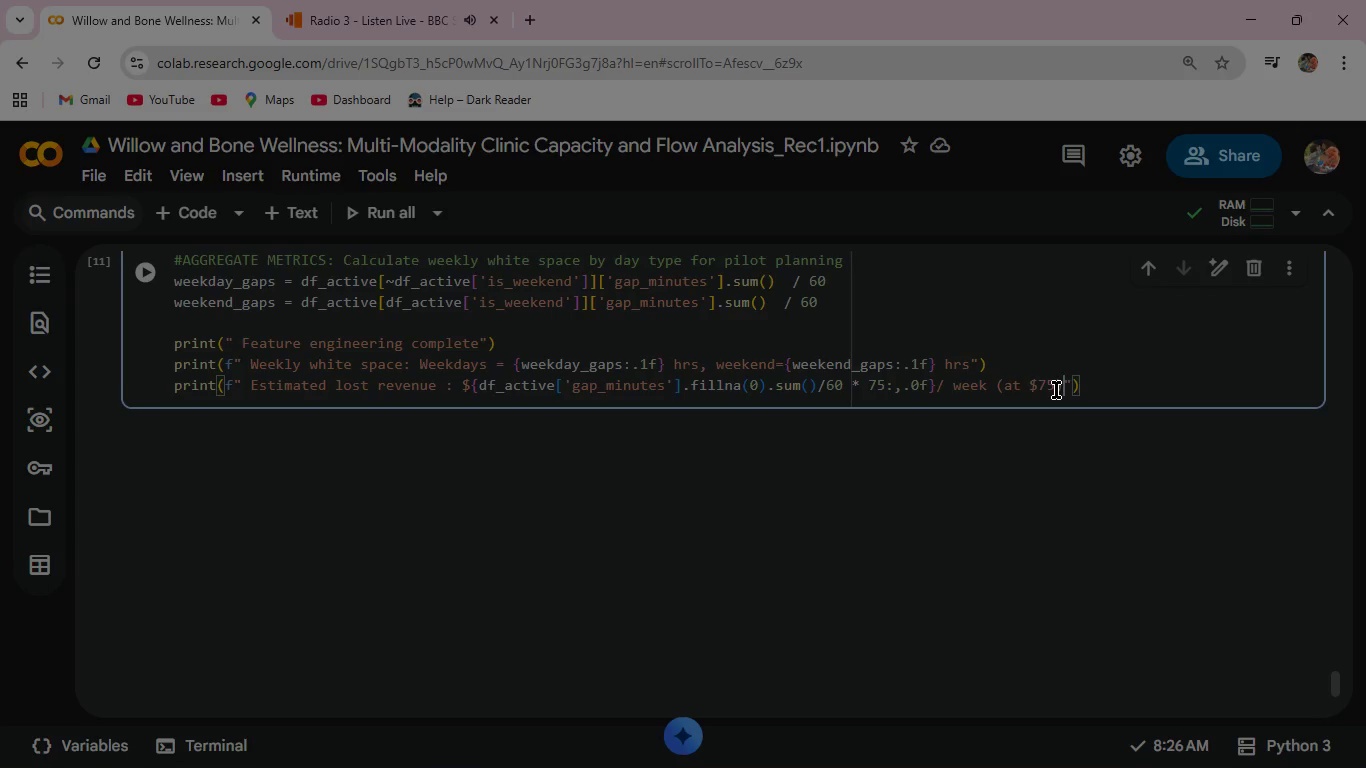 
key(ArrowLeft)
 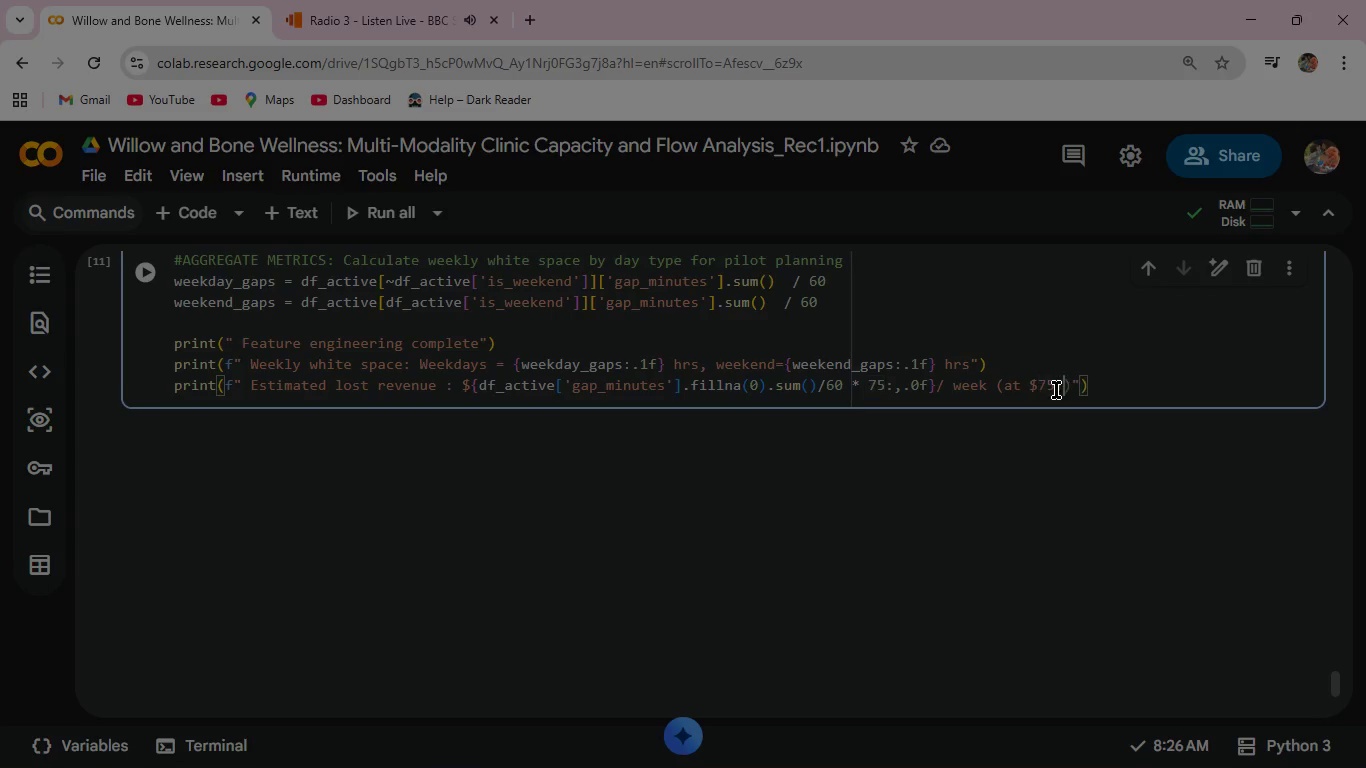 
type(/hr)
 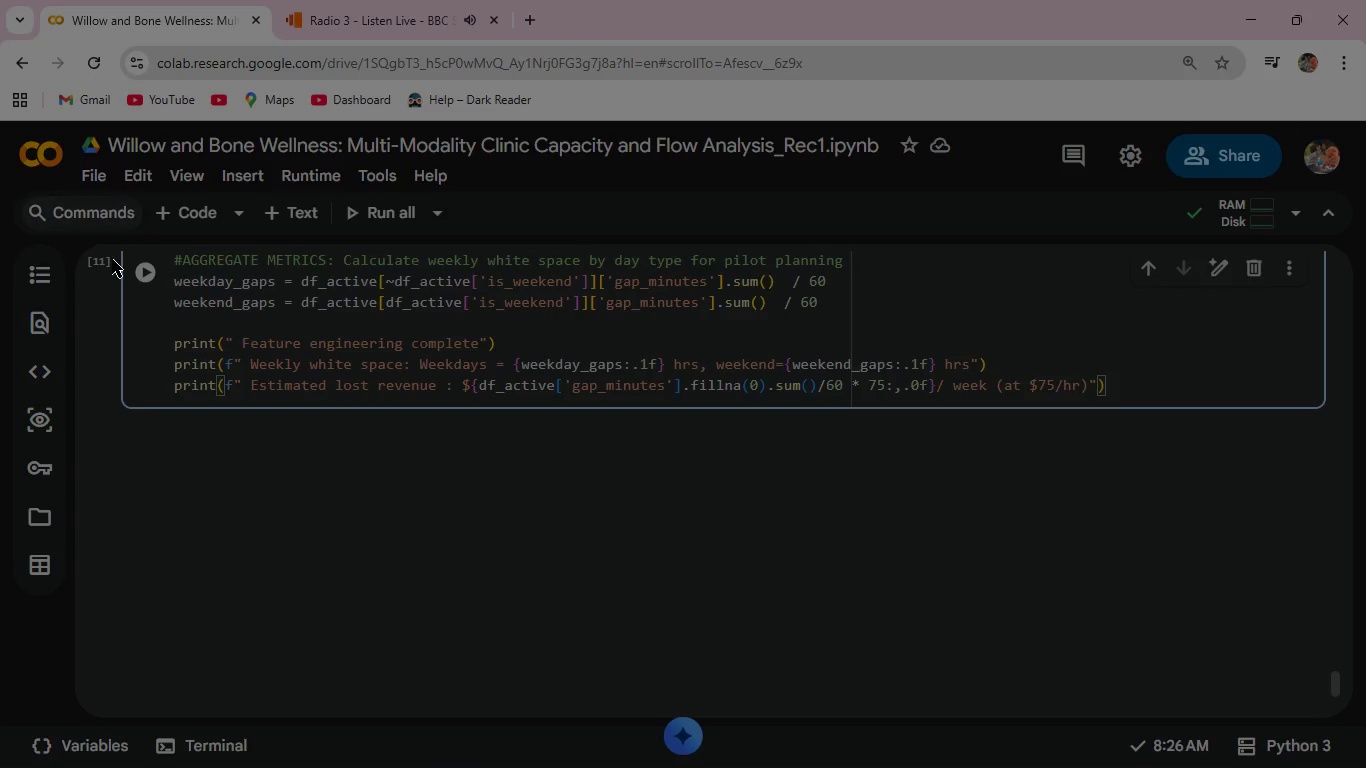 
left_click([152, 268])
 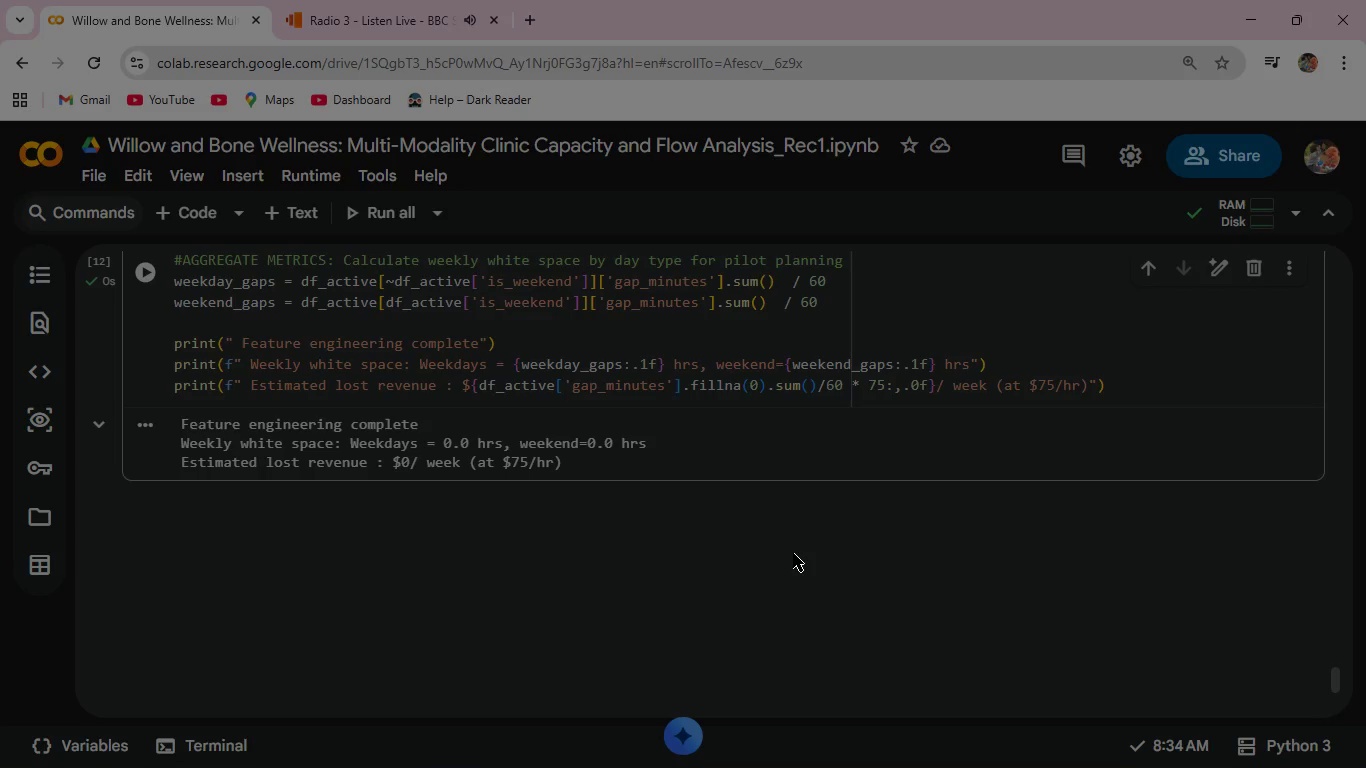 
wait(17.09)
 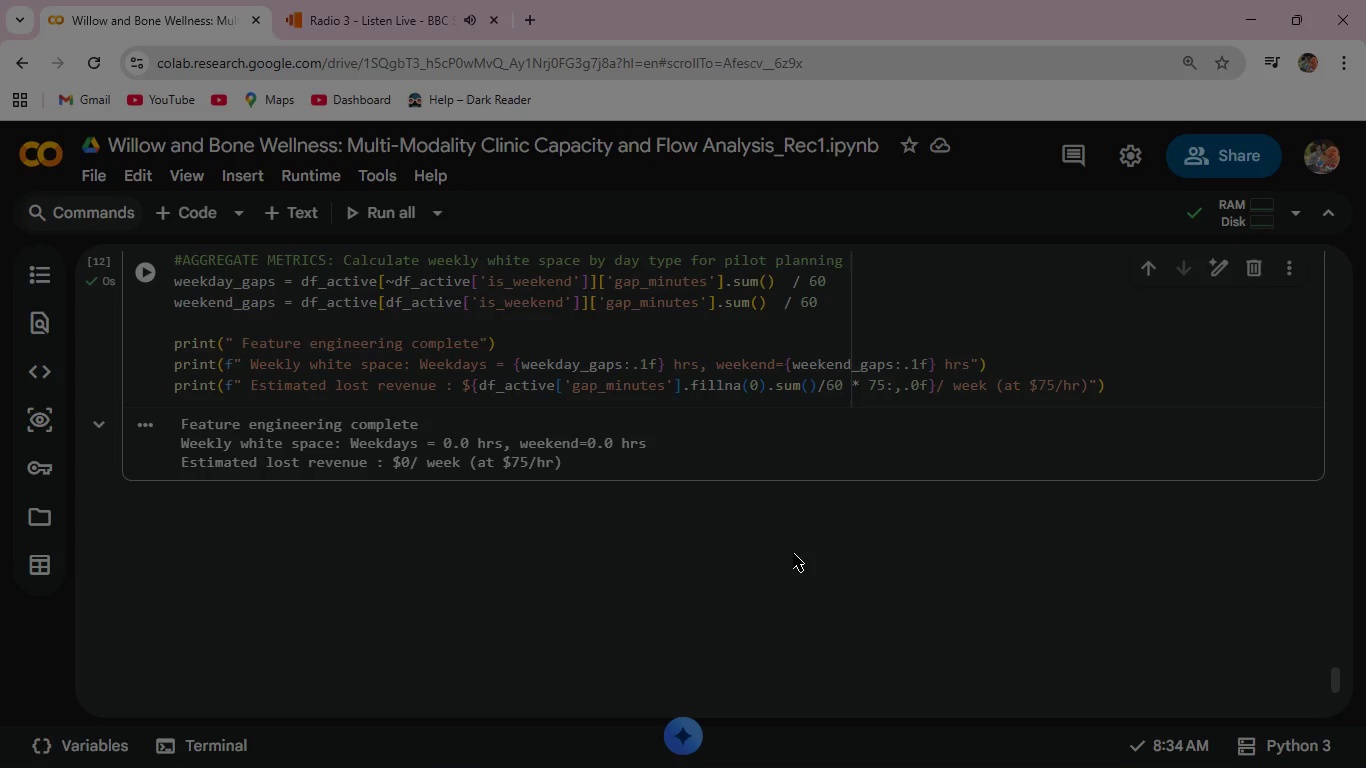 
scroll: coordinate [609, 370], scroll_direction: up, amount: 1.0
 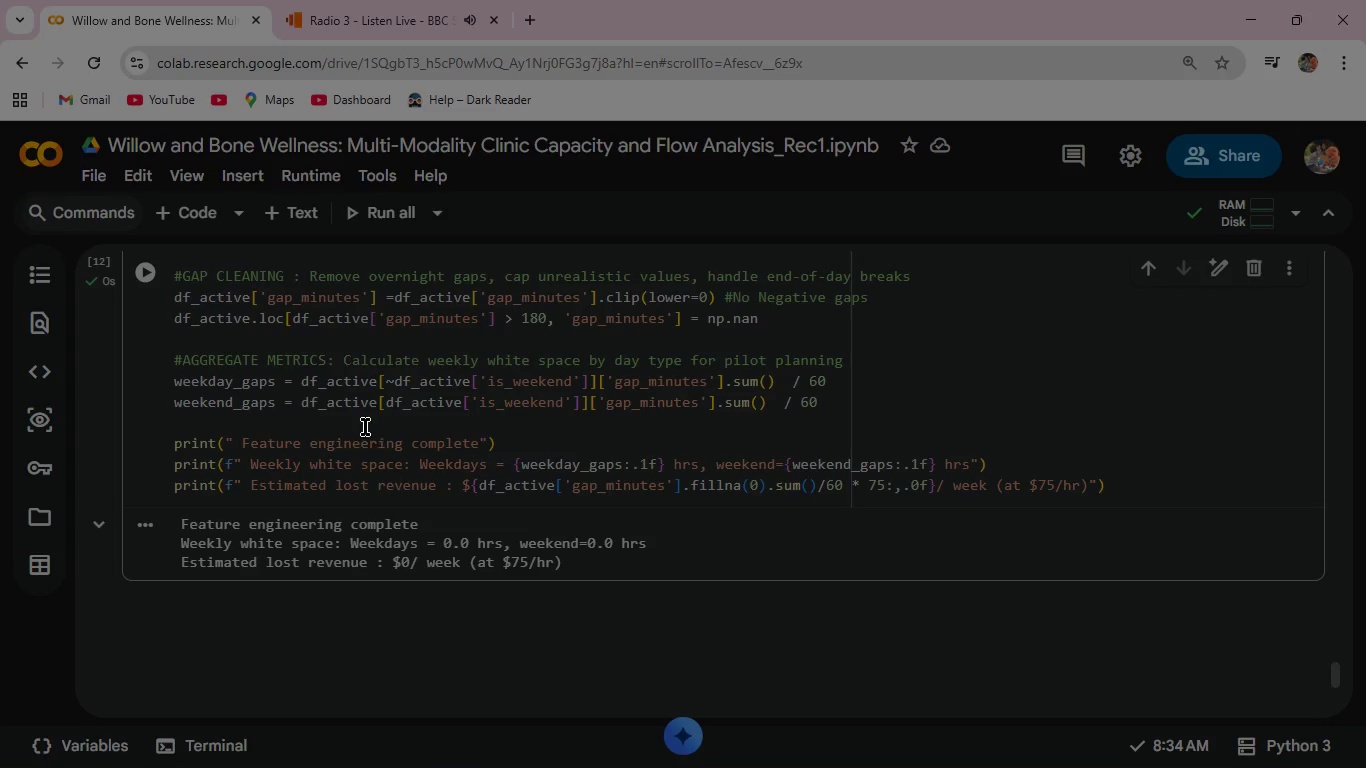 
wait(8.34)
 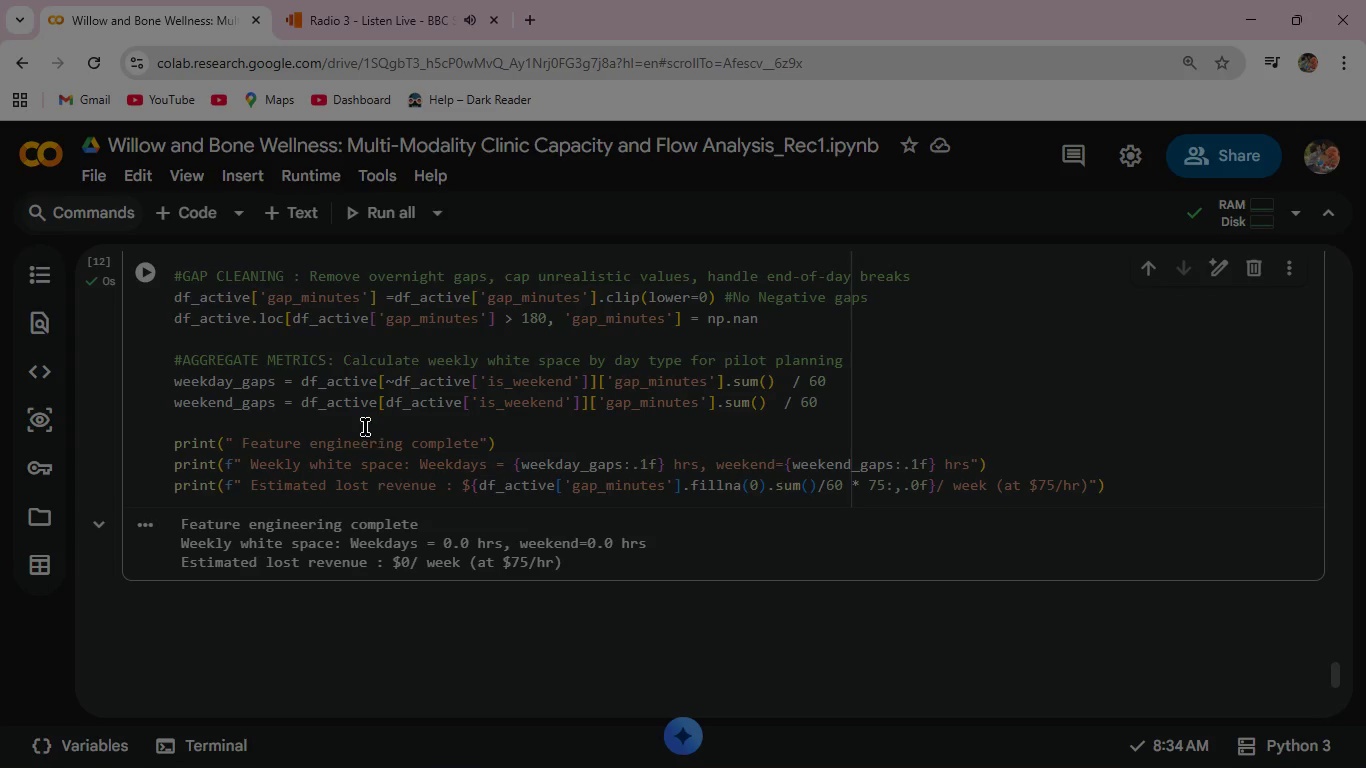 
scroll: coordinate [328, 431], scroll_direction: up, amount: 1.0
 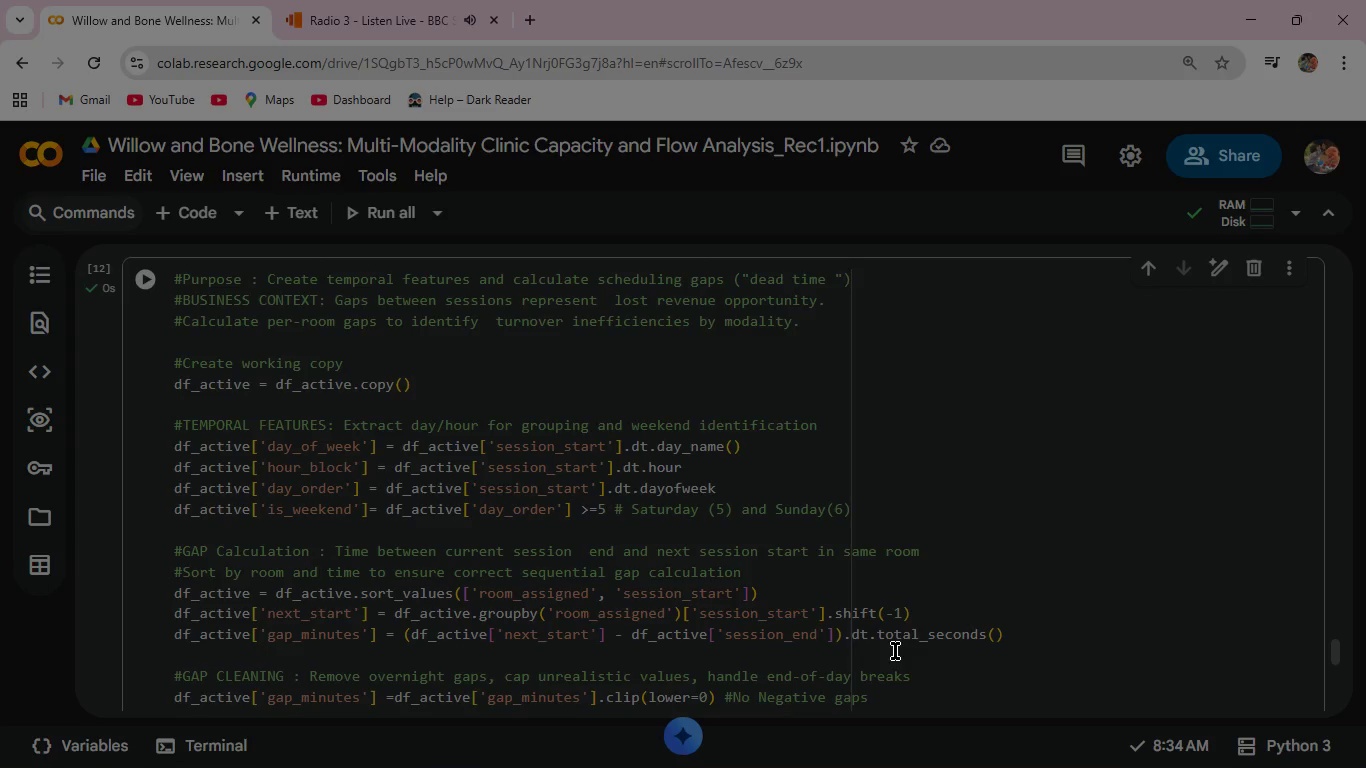 
wait(148.51)
 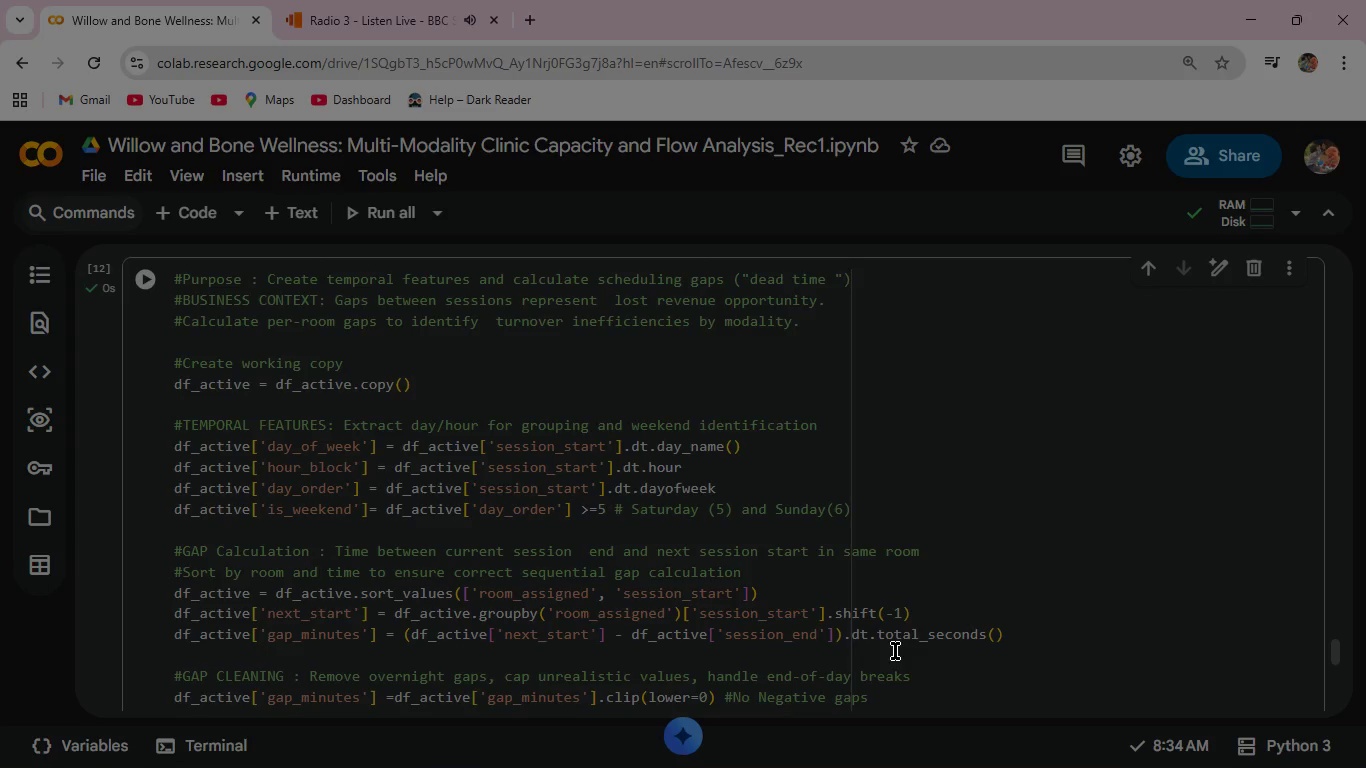 
type( /60)
 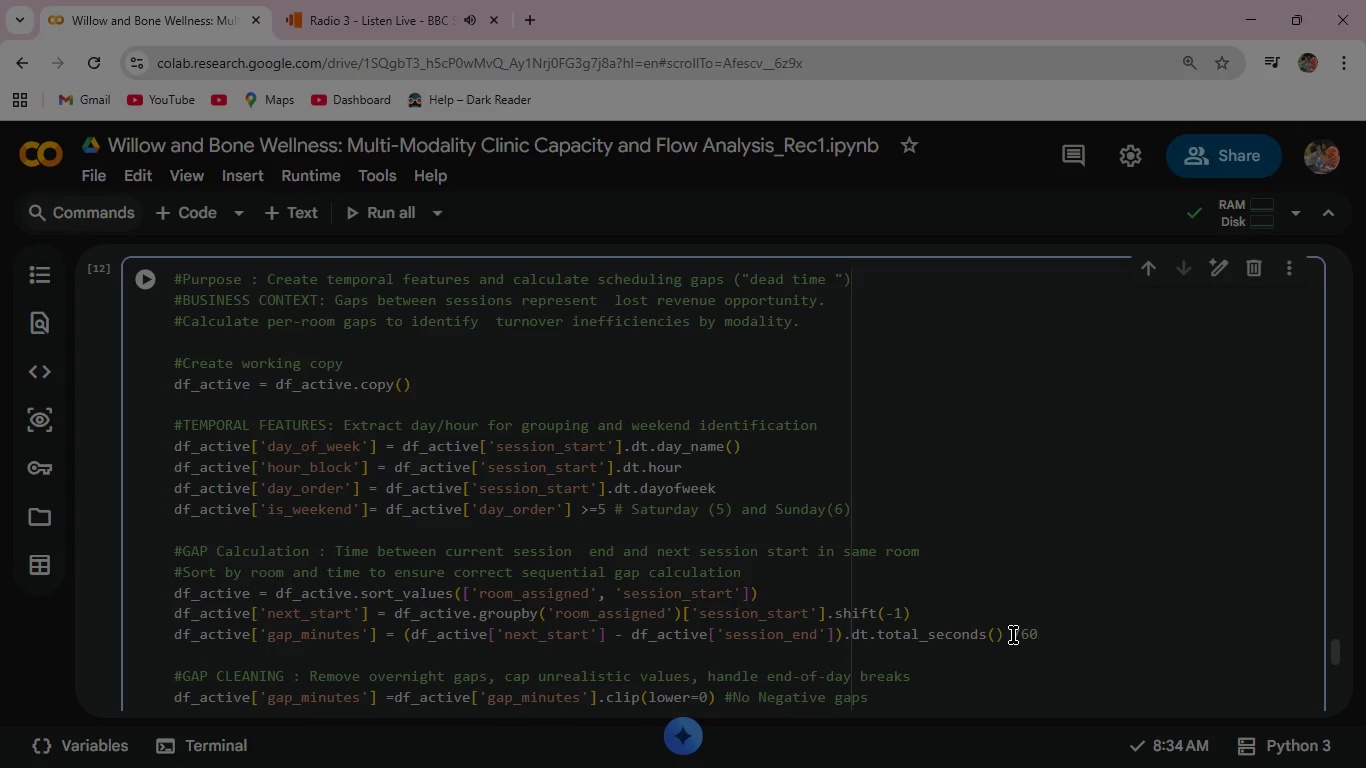 
wait(7.12)
 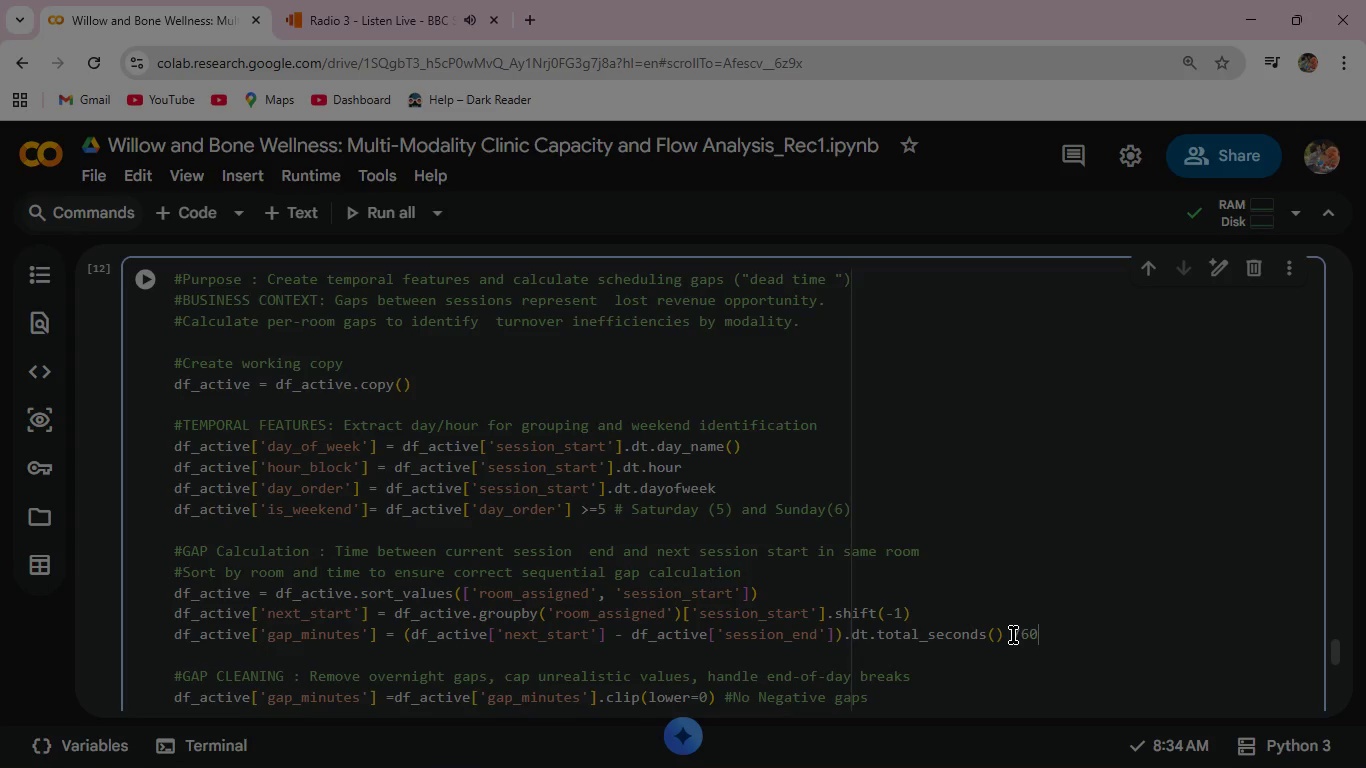 
scroll: coordinate [999, 589], scroll_direction: down, amount: 1.0
 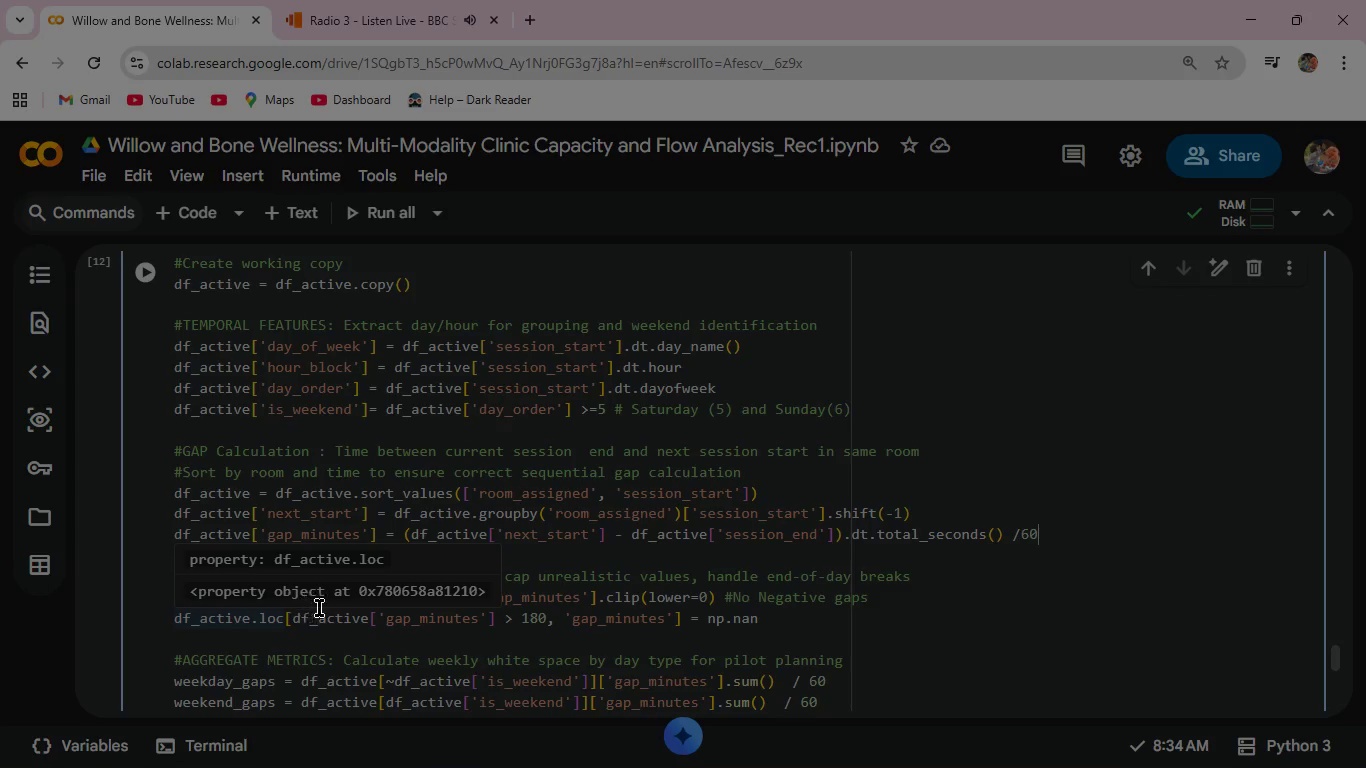 
mouse_move([462, 598])
 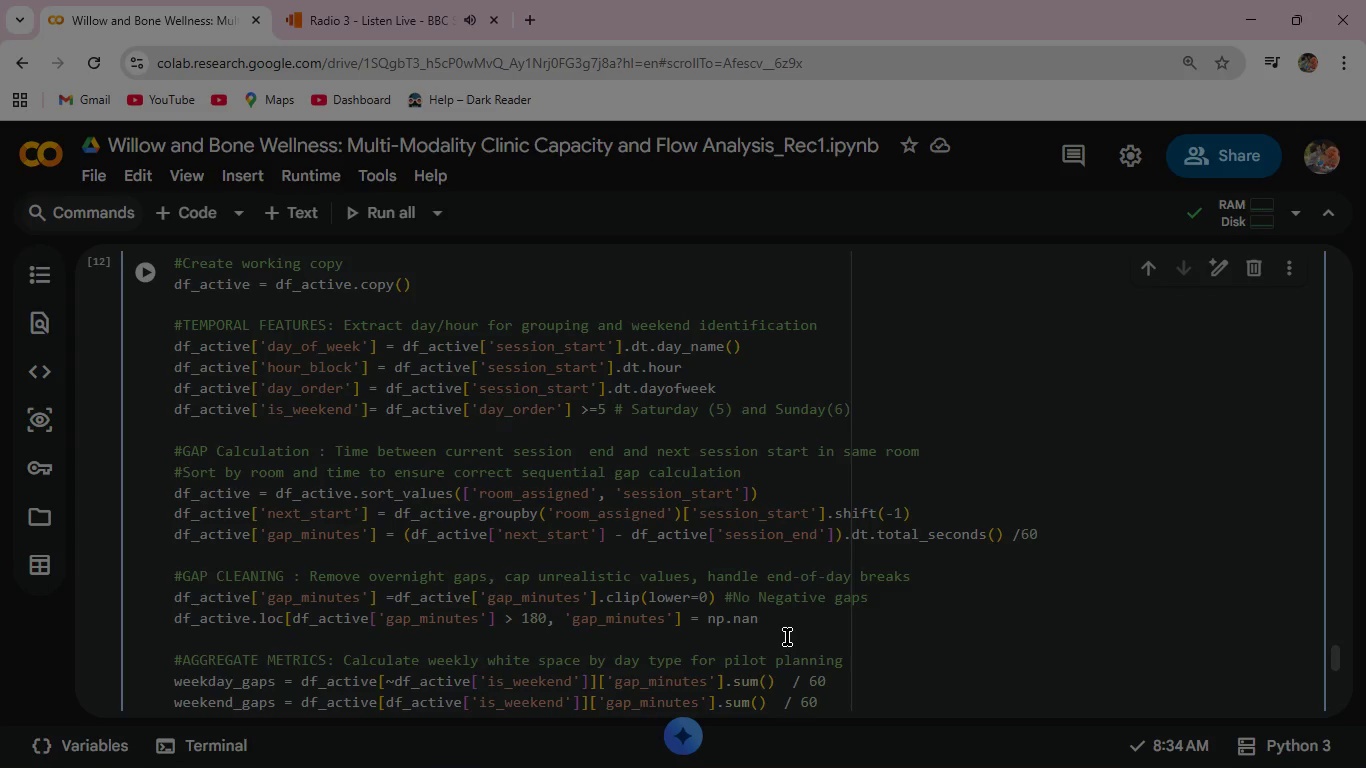 
wait(23.98)
 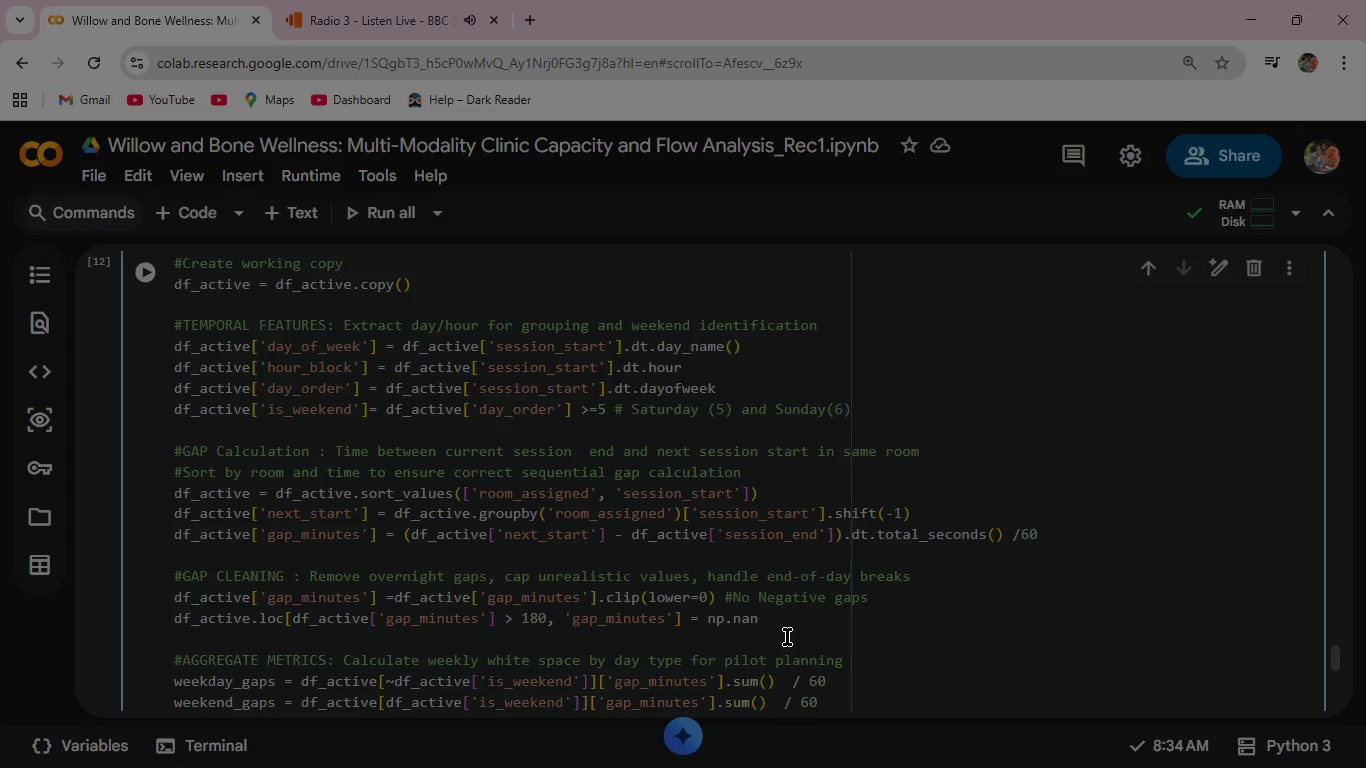 
scroll: coordinate [730, 589], scroll_direction: down, amount: 1.0
 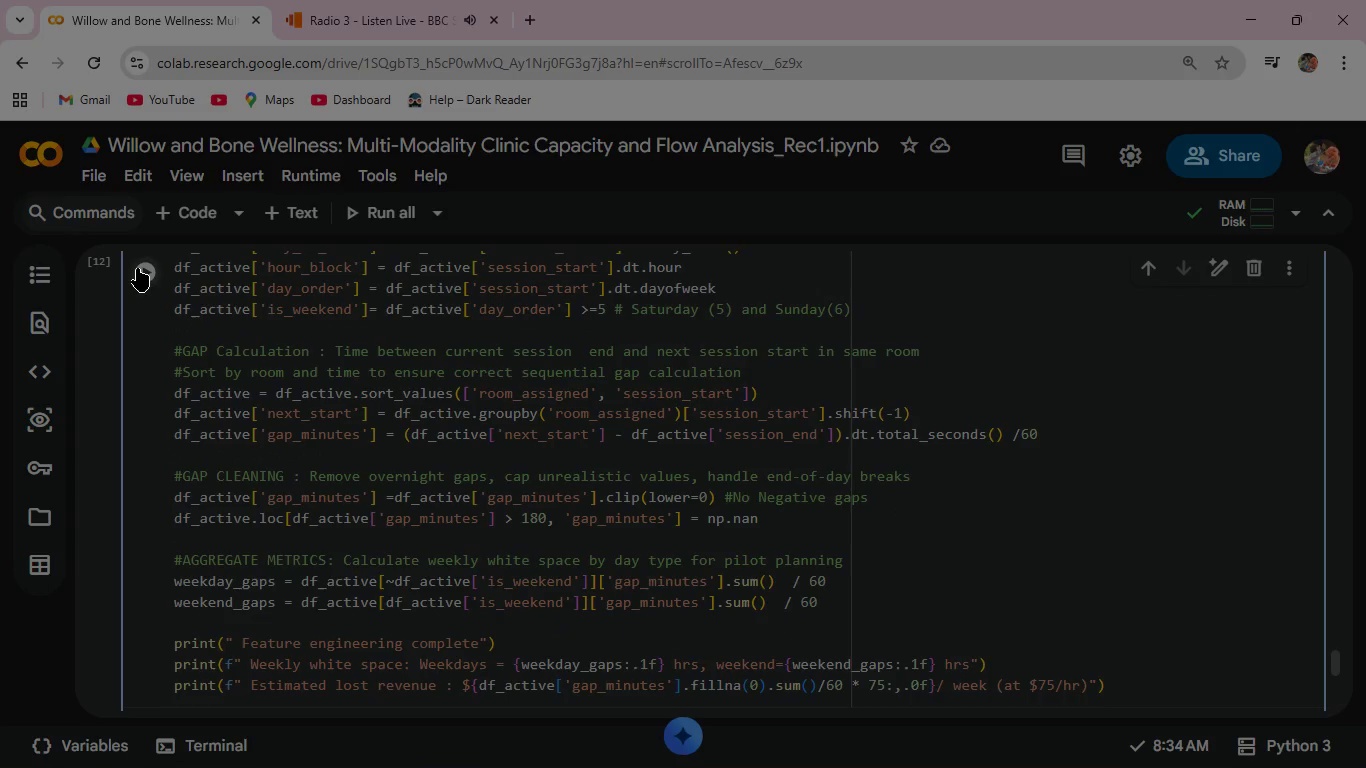 
left_click([155, 264])
 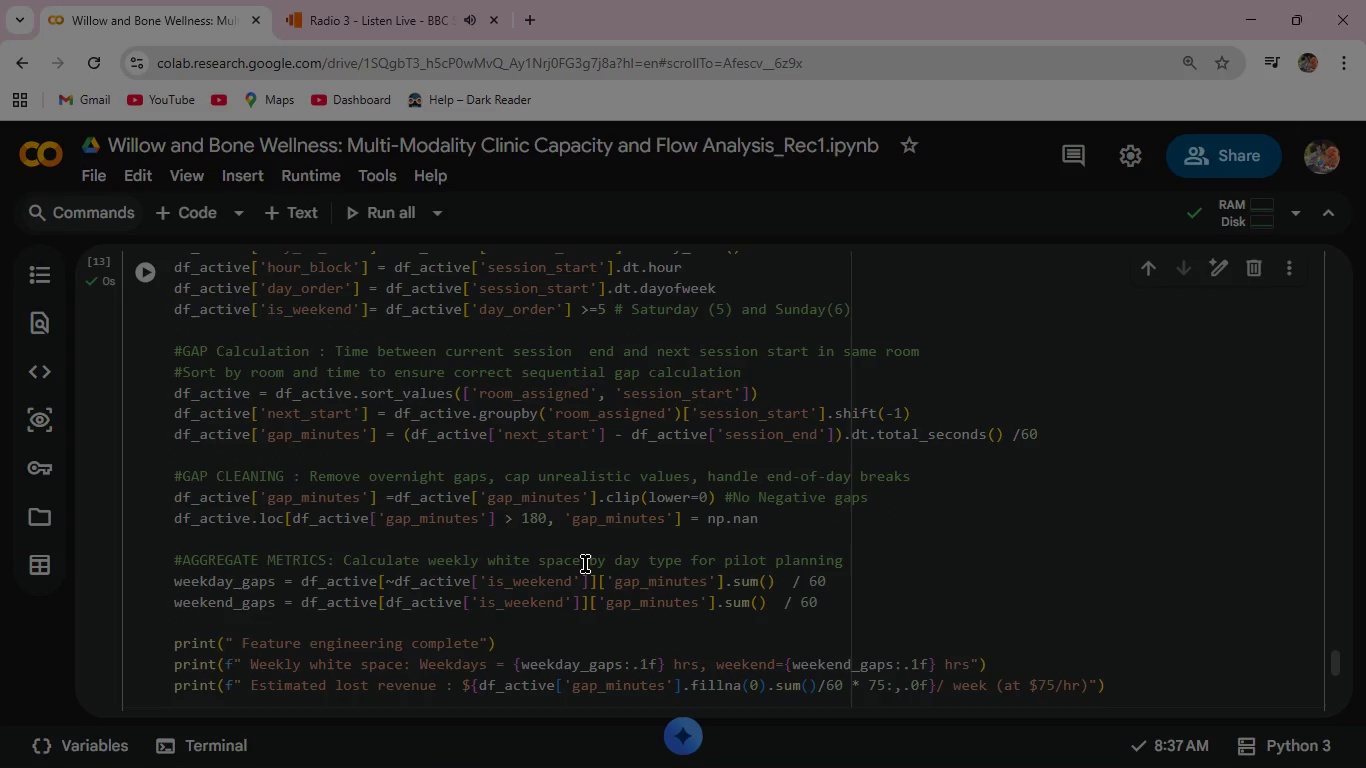 
scroll: coordinate [585, 564], scroll_direction: down, amount: 2.0
 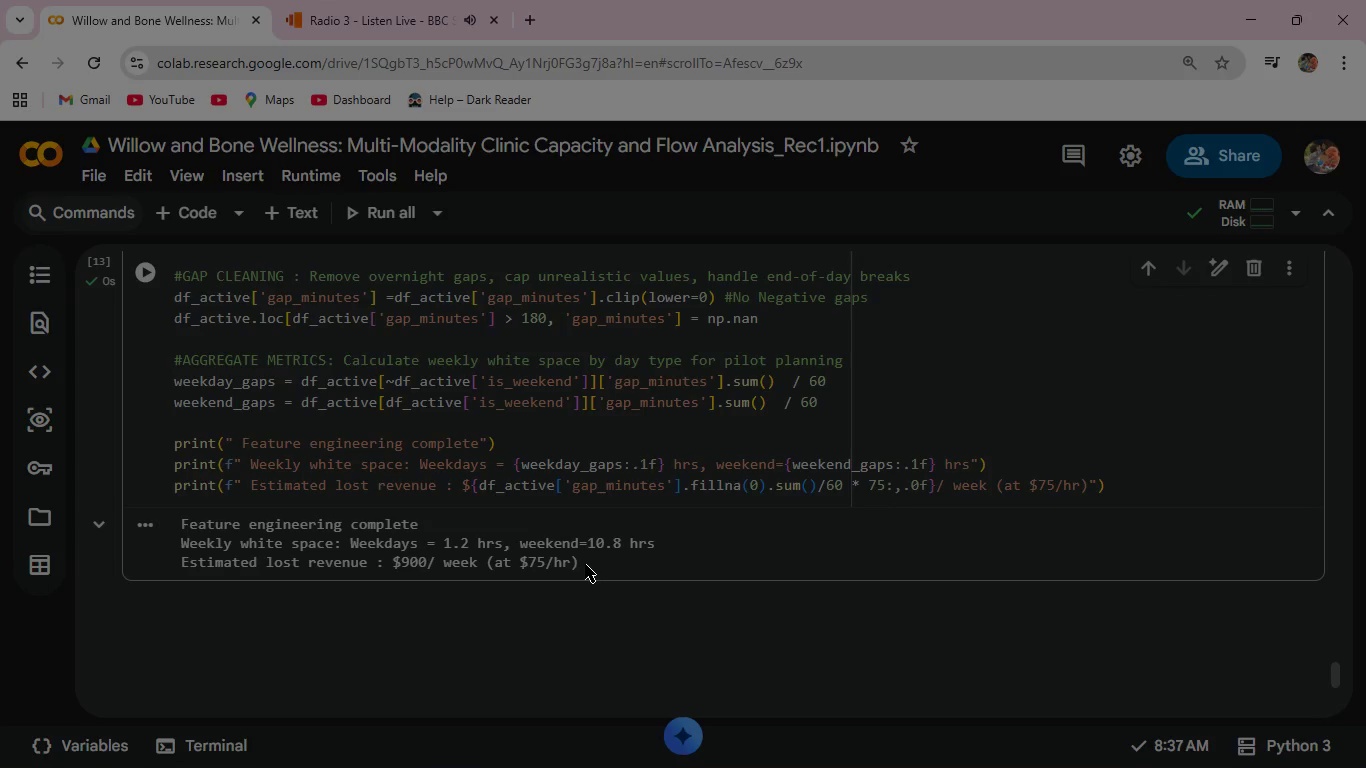 
wait(16.42)
 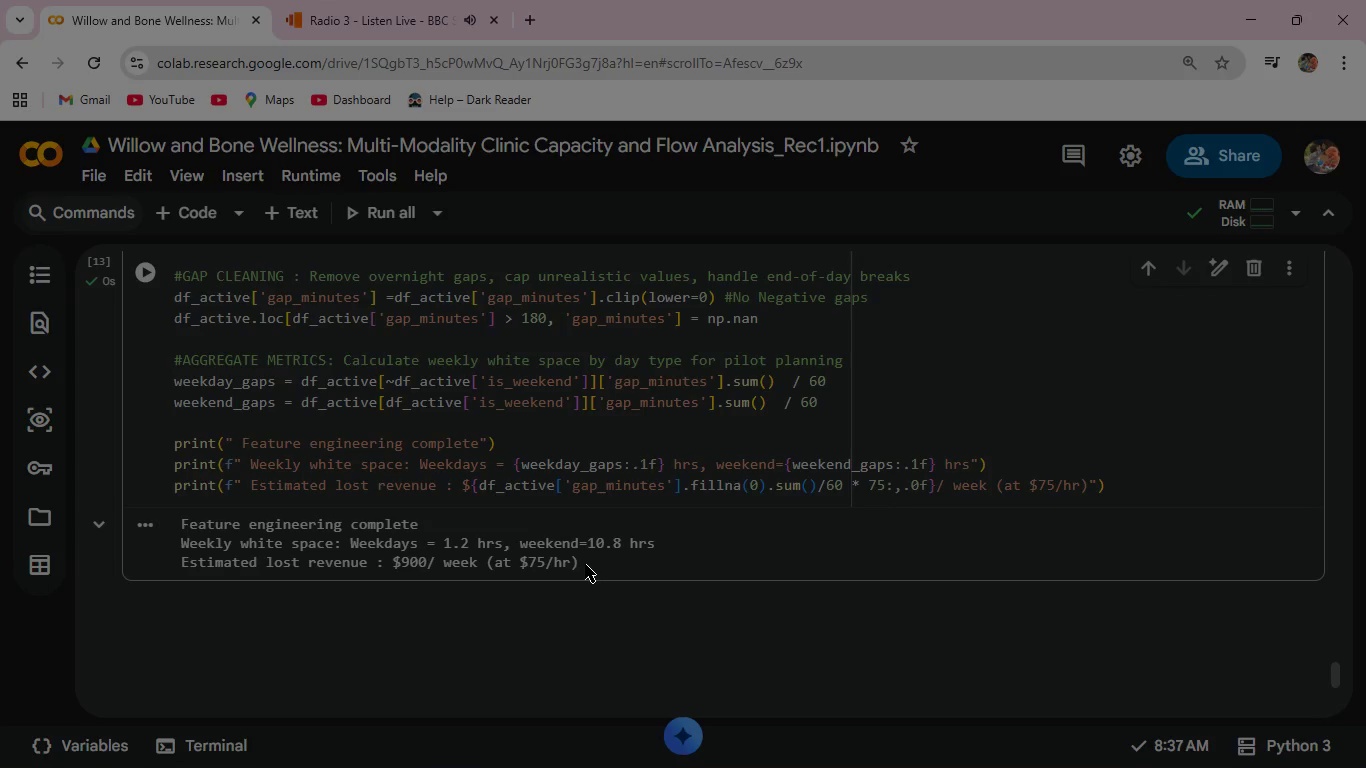 
scroll: coordinate [585, 564], scroll_direction: up, amount: 1.0
 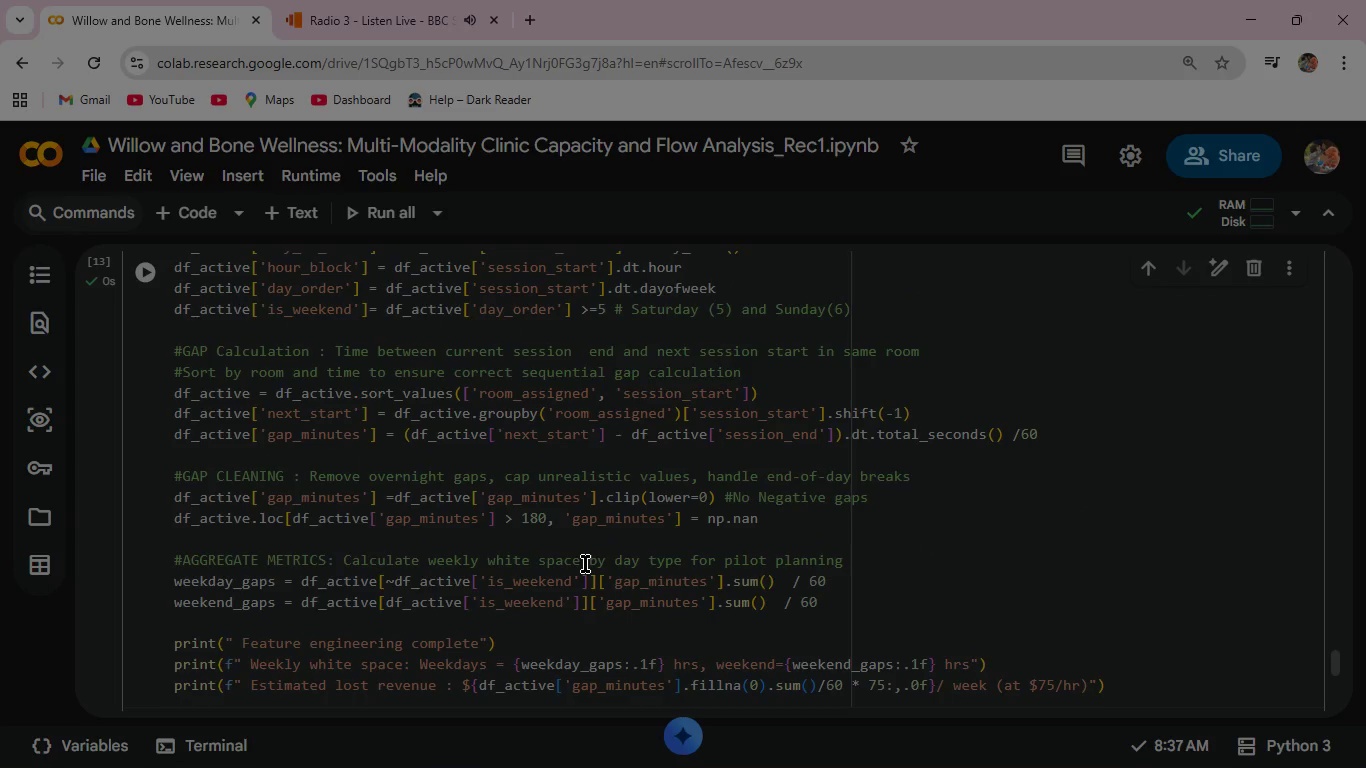 
wait(9.94)
 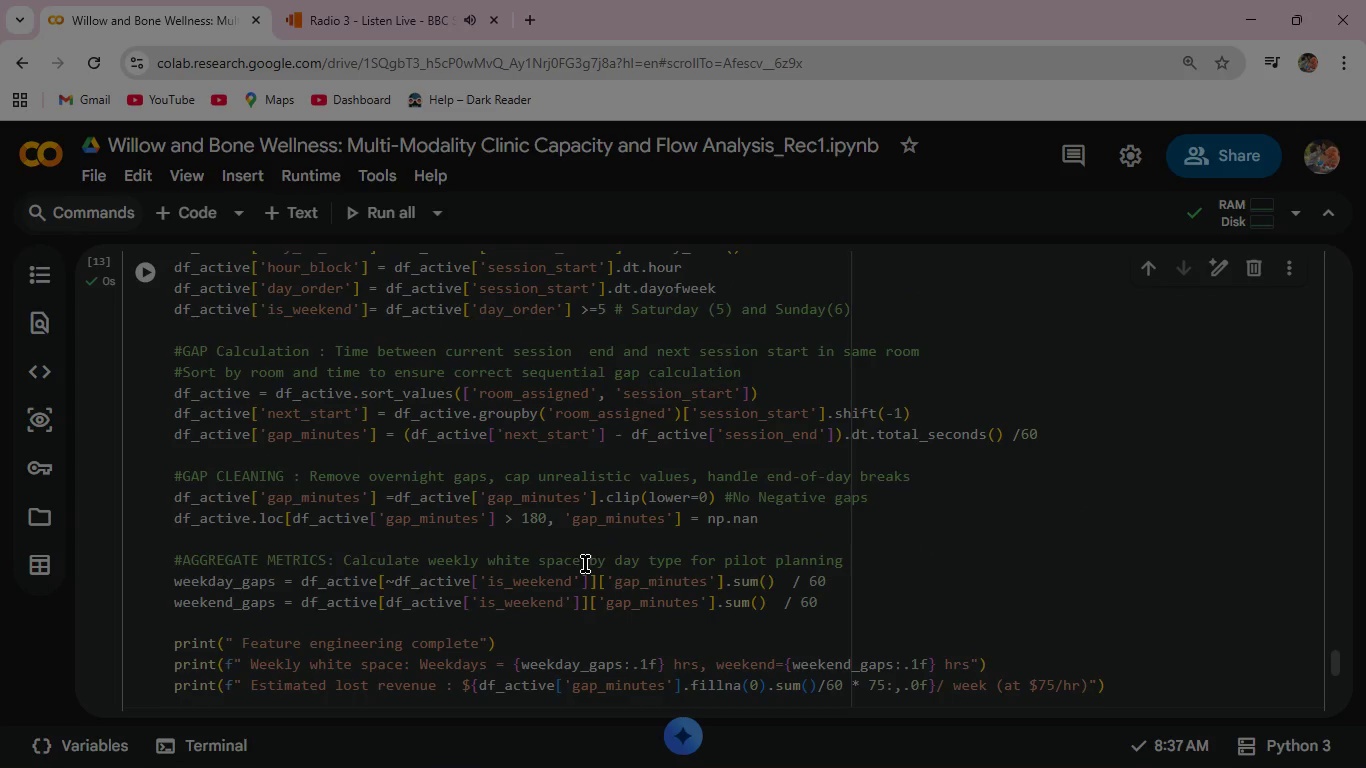 
scroll: coordinate [385, 536], scroll_direction: up, amount: 3.0
 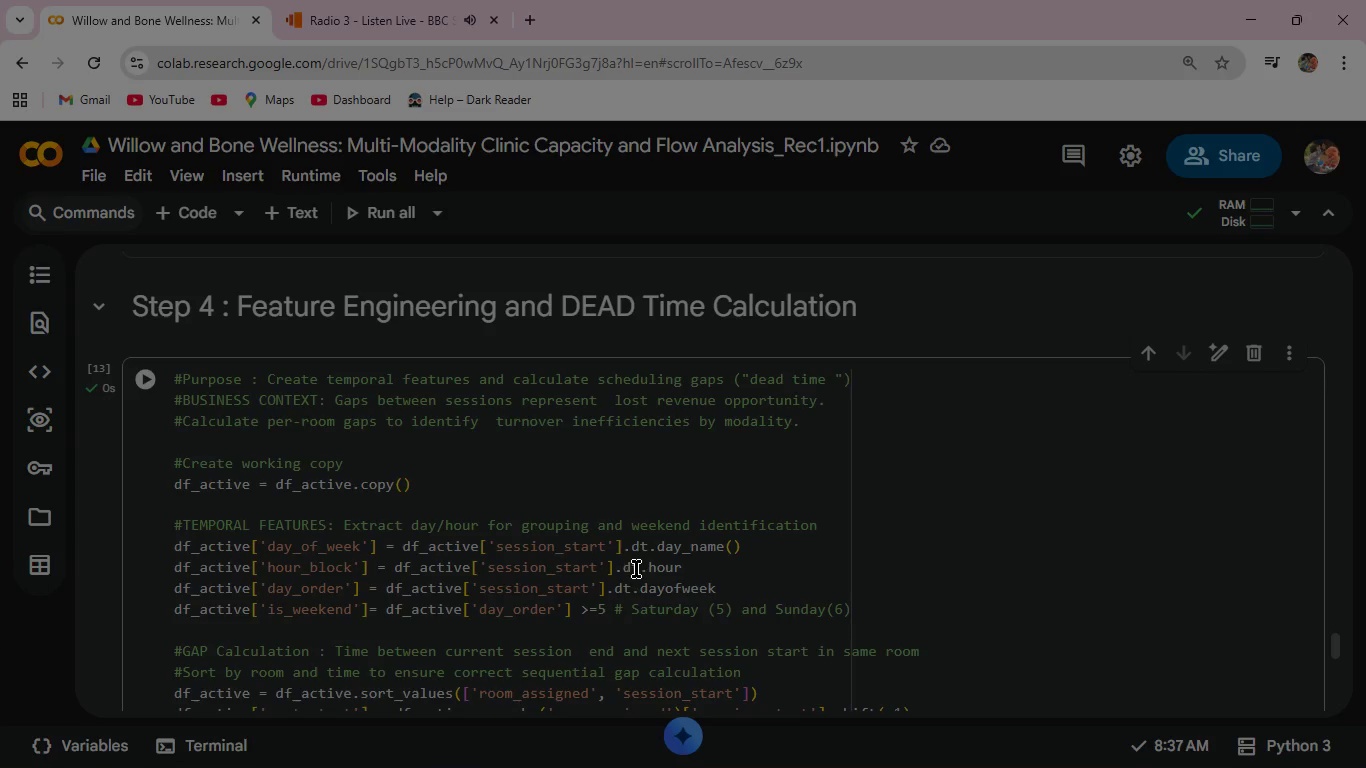 
wait(55.48)
 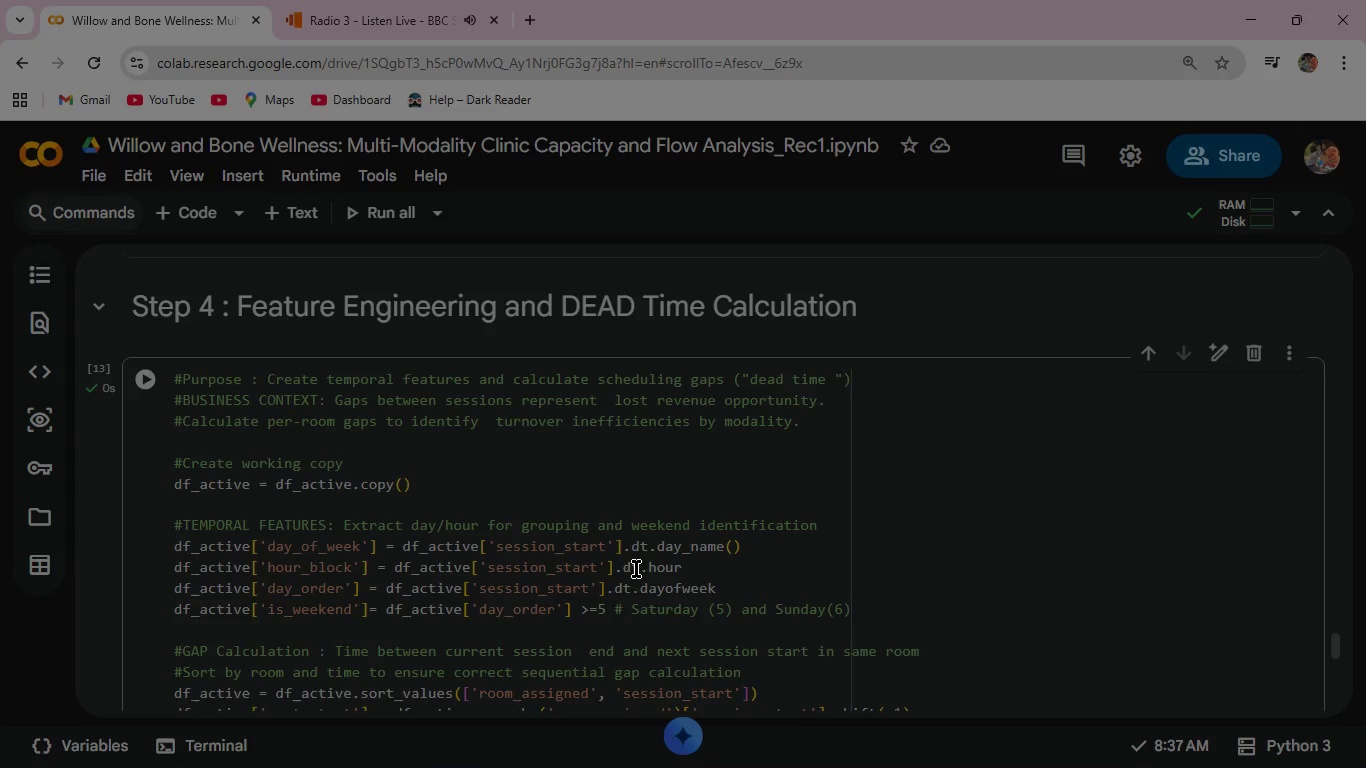 
scroll: coordinate [398, 623], scroll_direction: down, amount: 1.0
 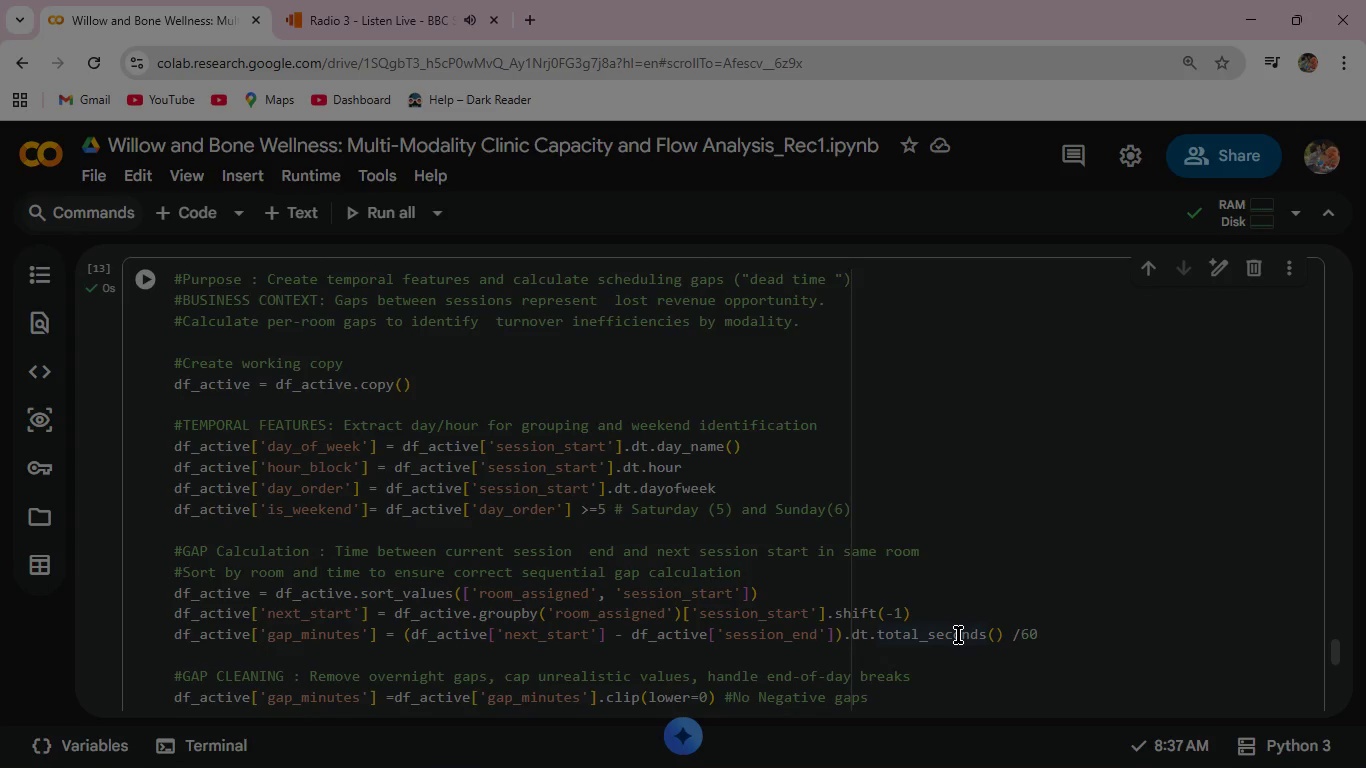 
wait(54.85)
 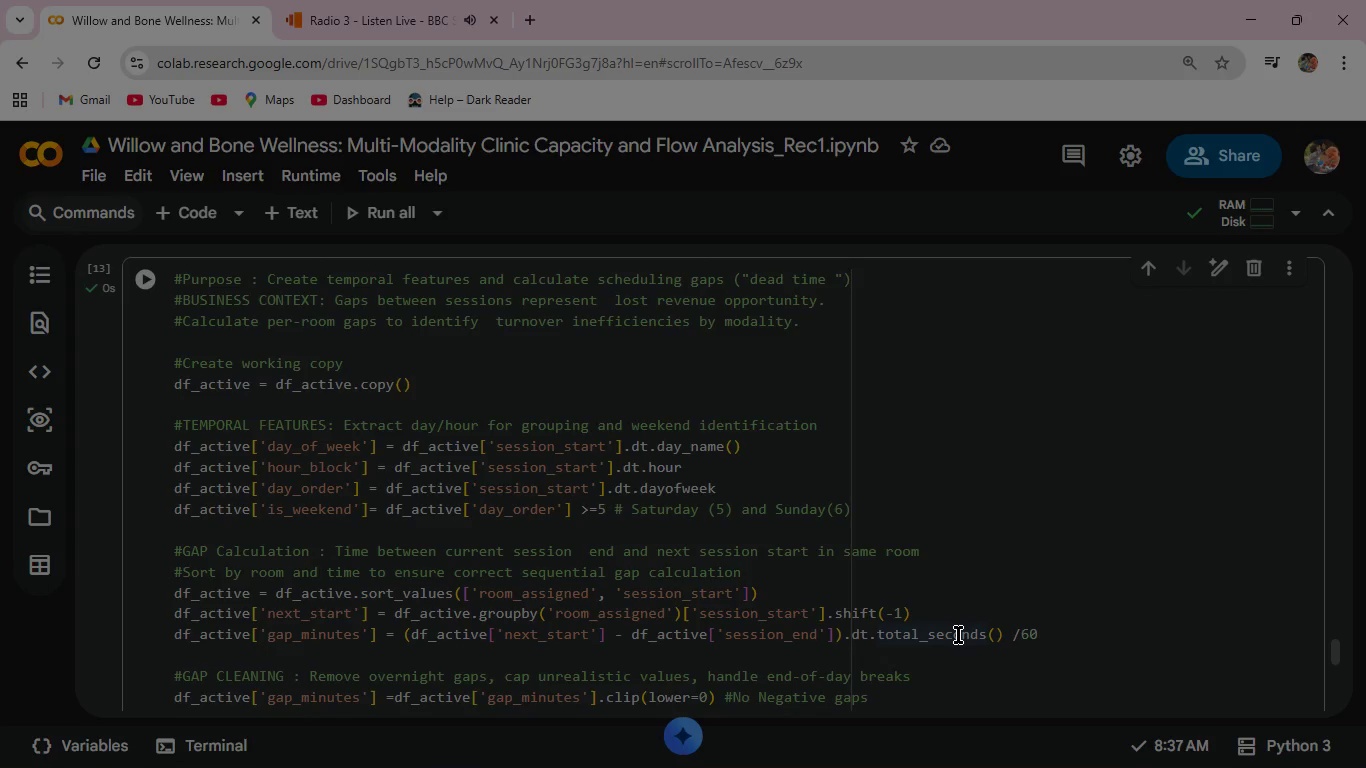 
scroll: coordinate [619, 626], scroll_direction: down, amount: 2.0
 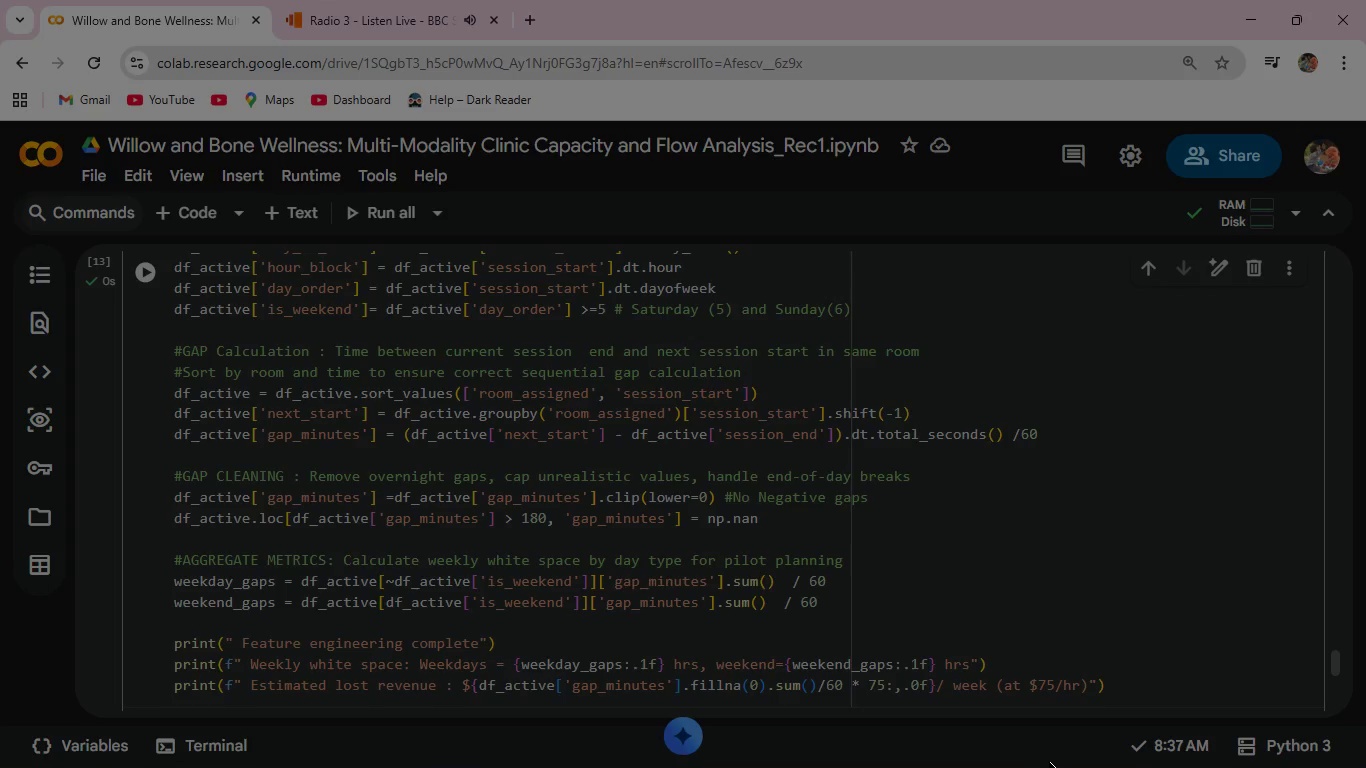 
wait(65.87)
 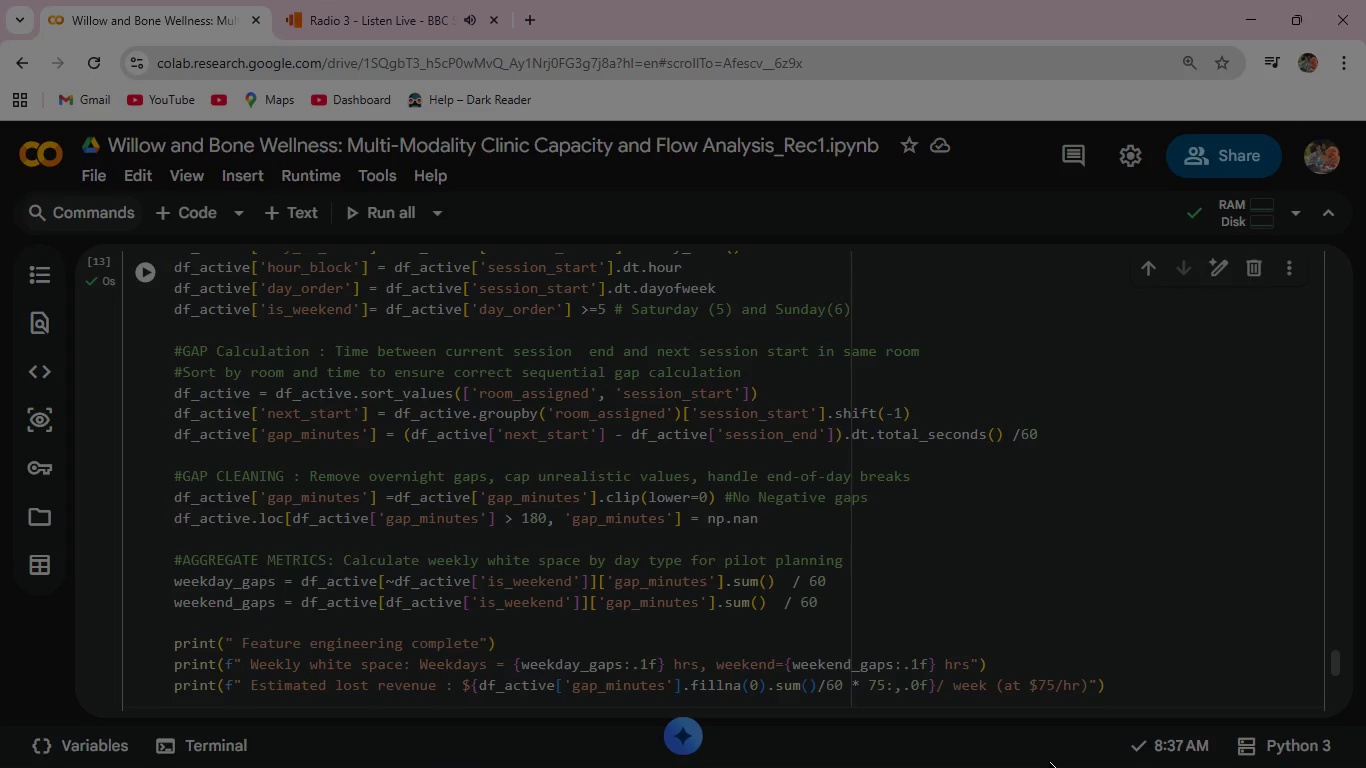 
scroll: coordinate [376, 423], scroll_direction: up, amount: 5.0
 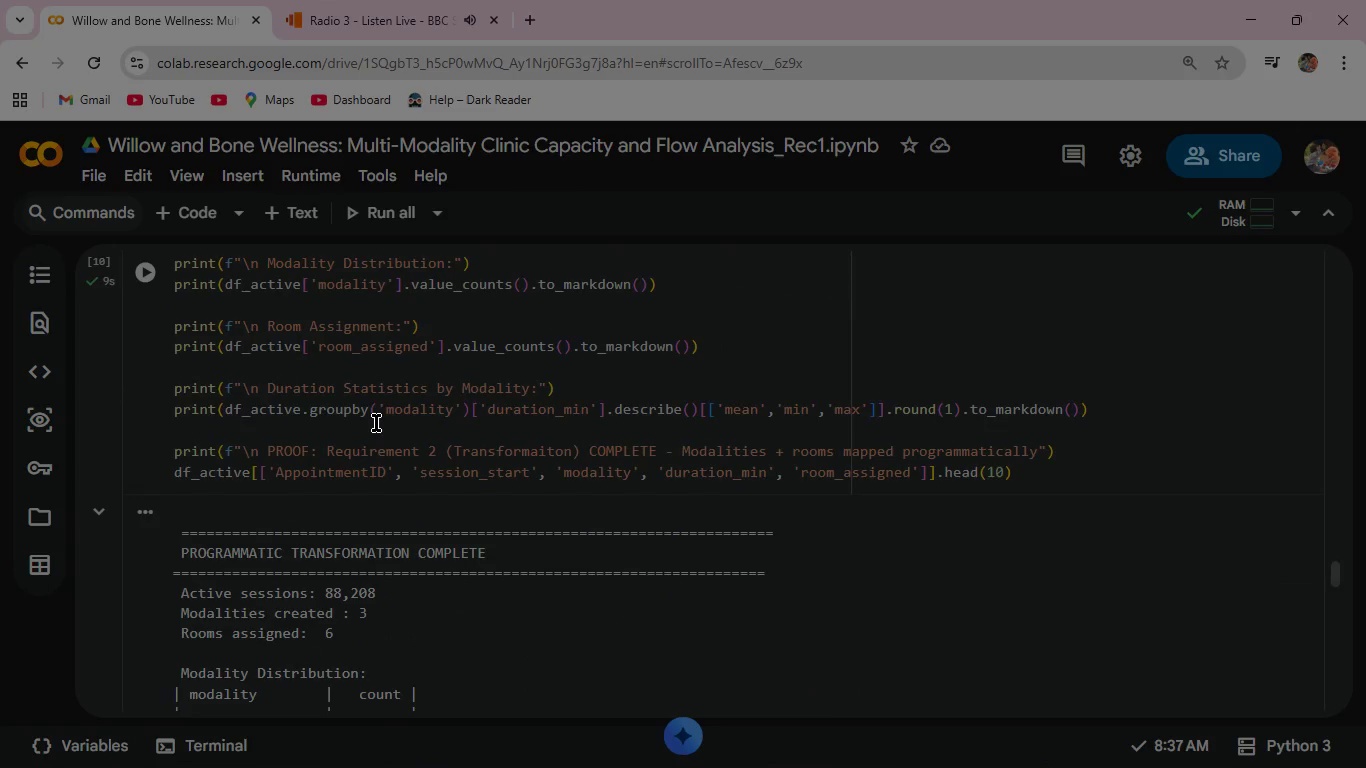 
scroll: coordinate [376, 421], scroll_direction: down, amount: 8.0
 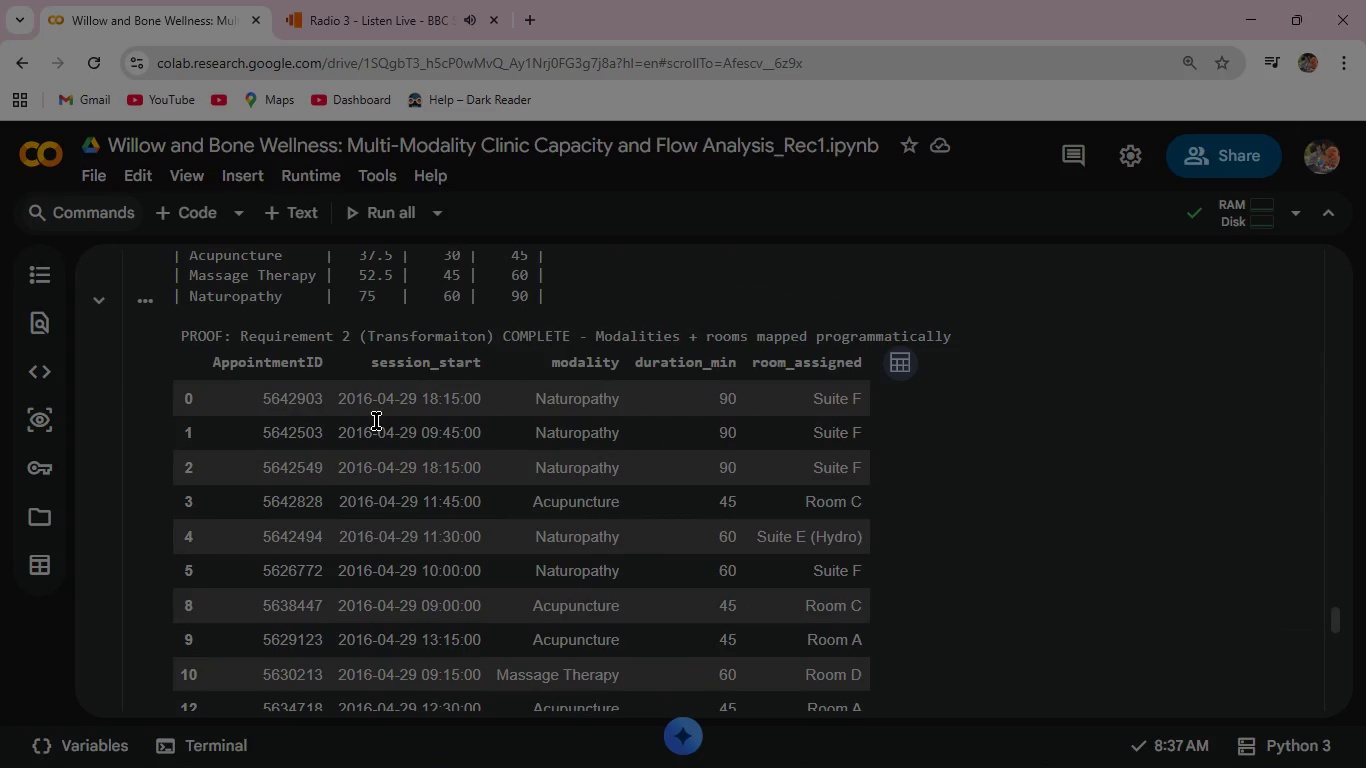 
scroll: coordinate [376, 421], scroll_direction: up, amount: 17.0
 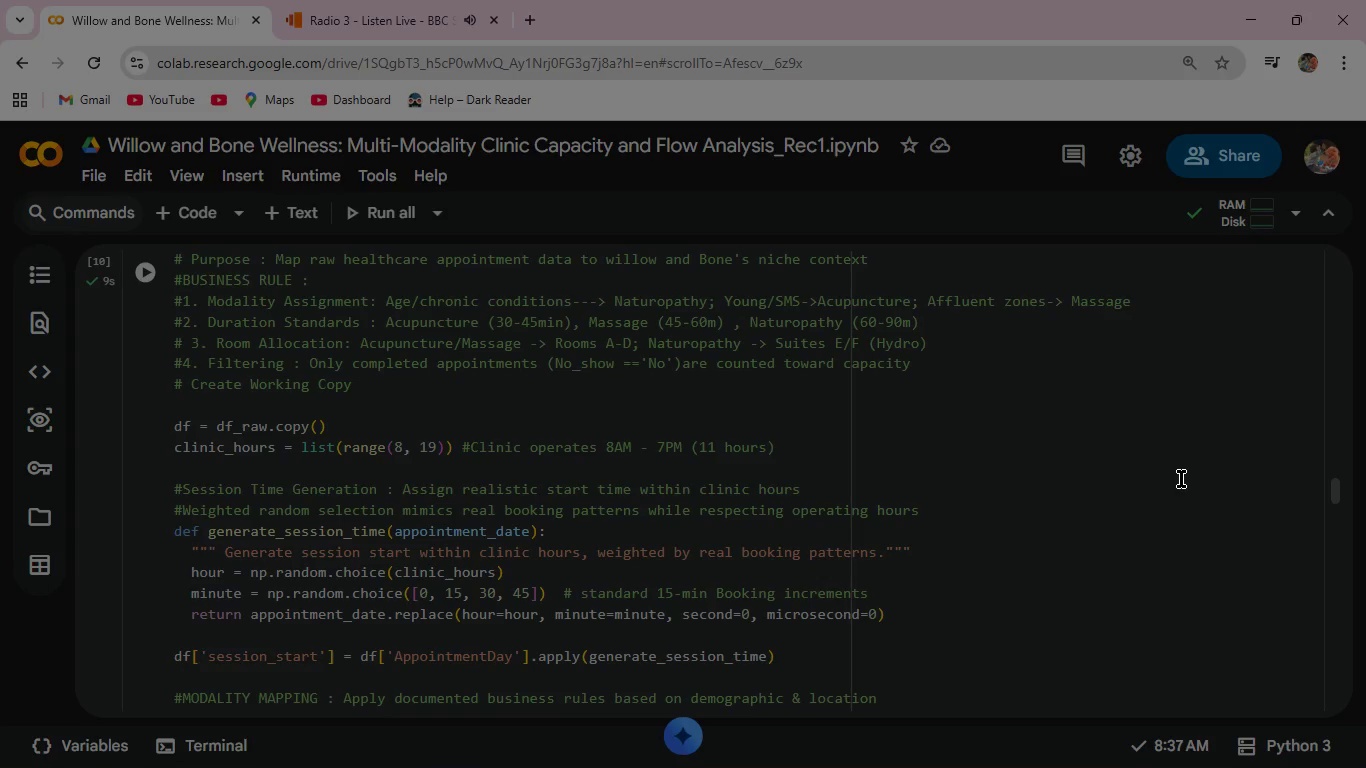 
wait(16.7)
 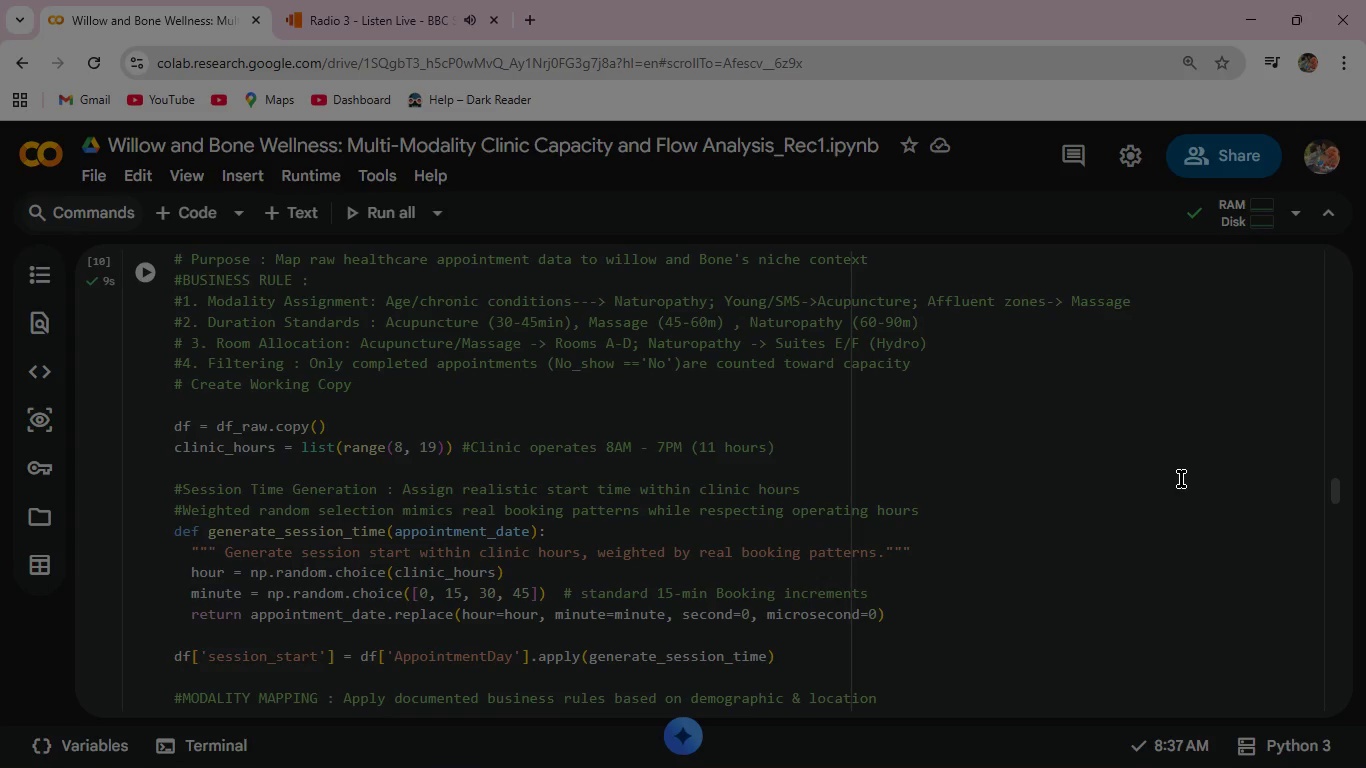 
mouse_move([422, 574])
 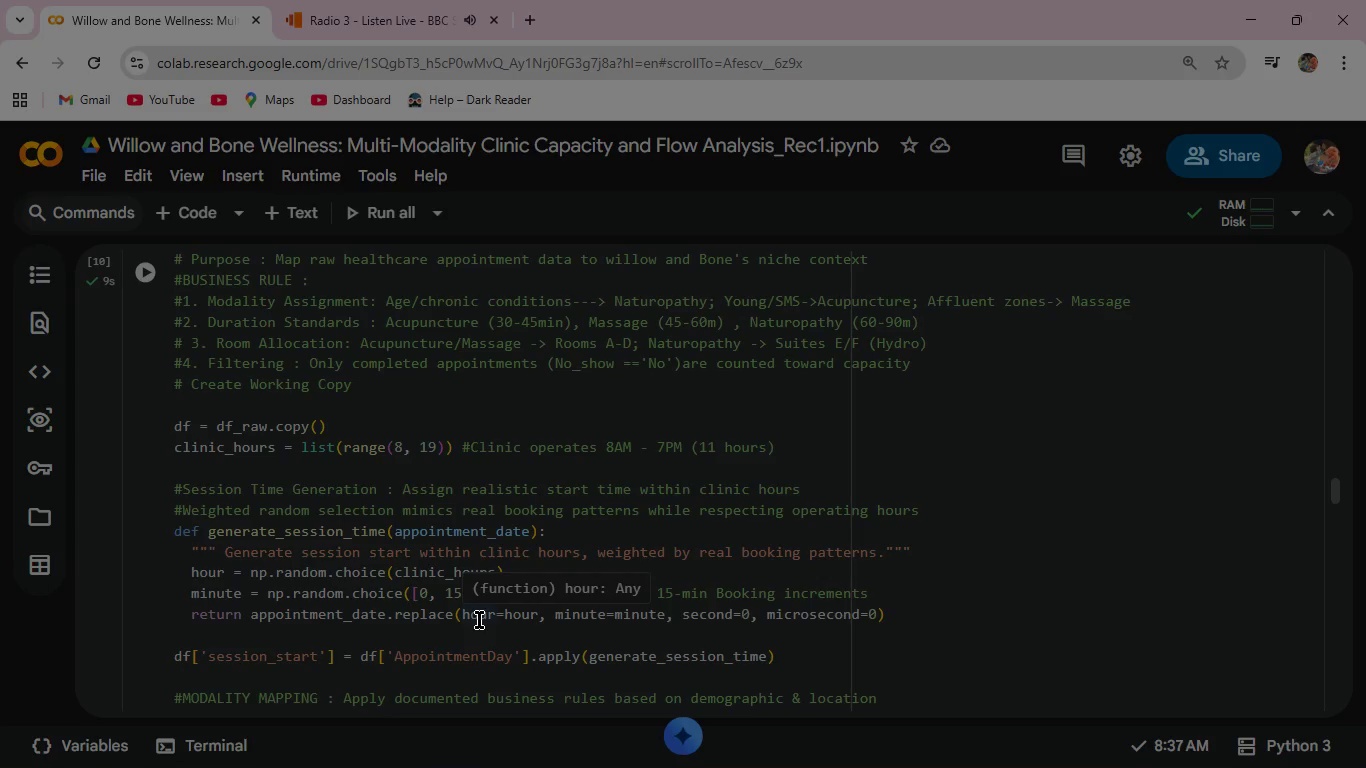 
wait(14.45)
 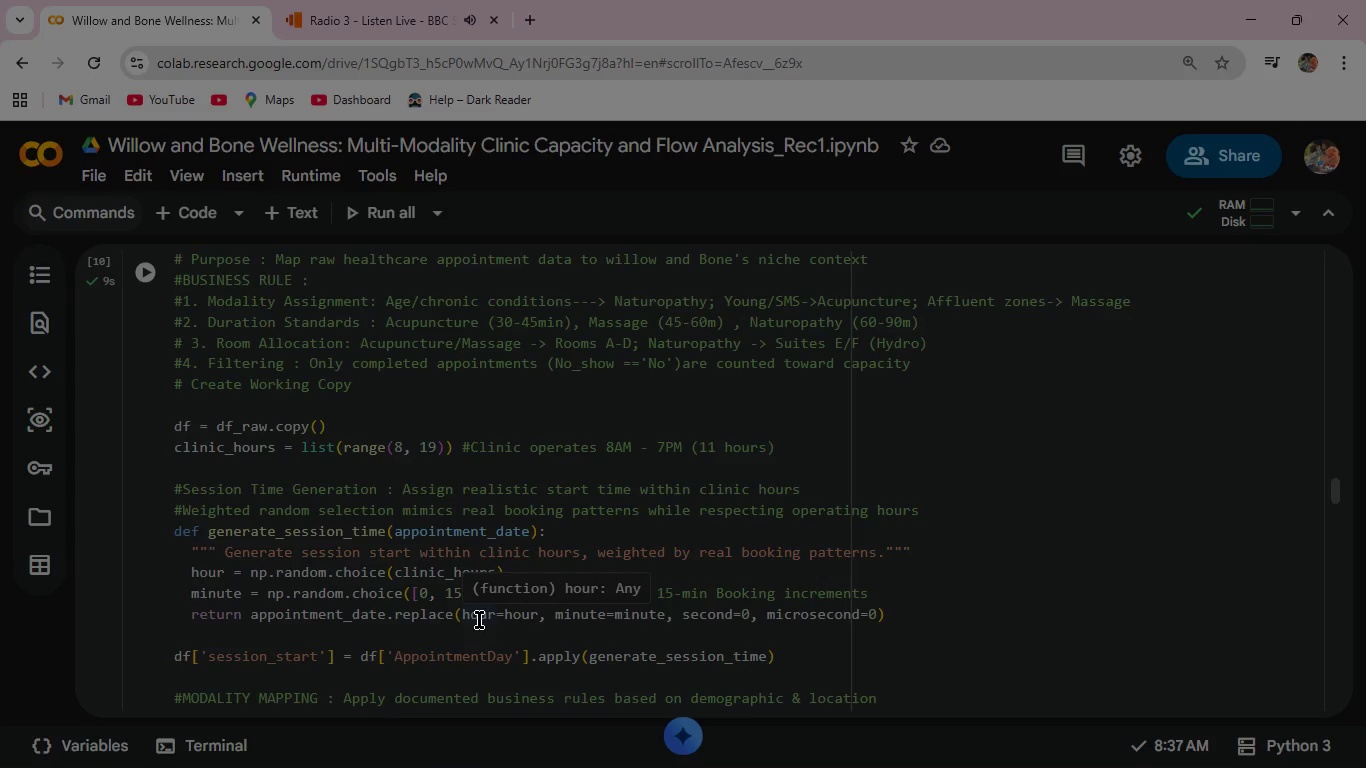 
mouse_move([595, 668])
 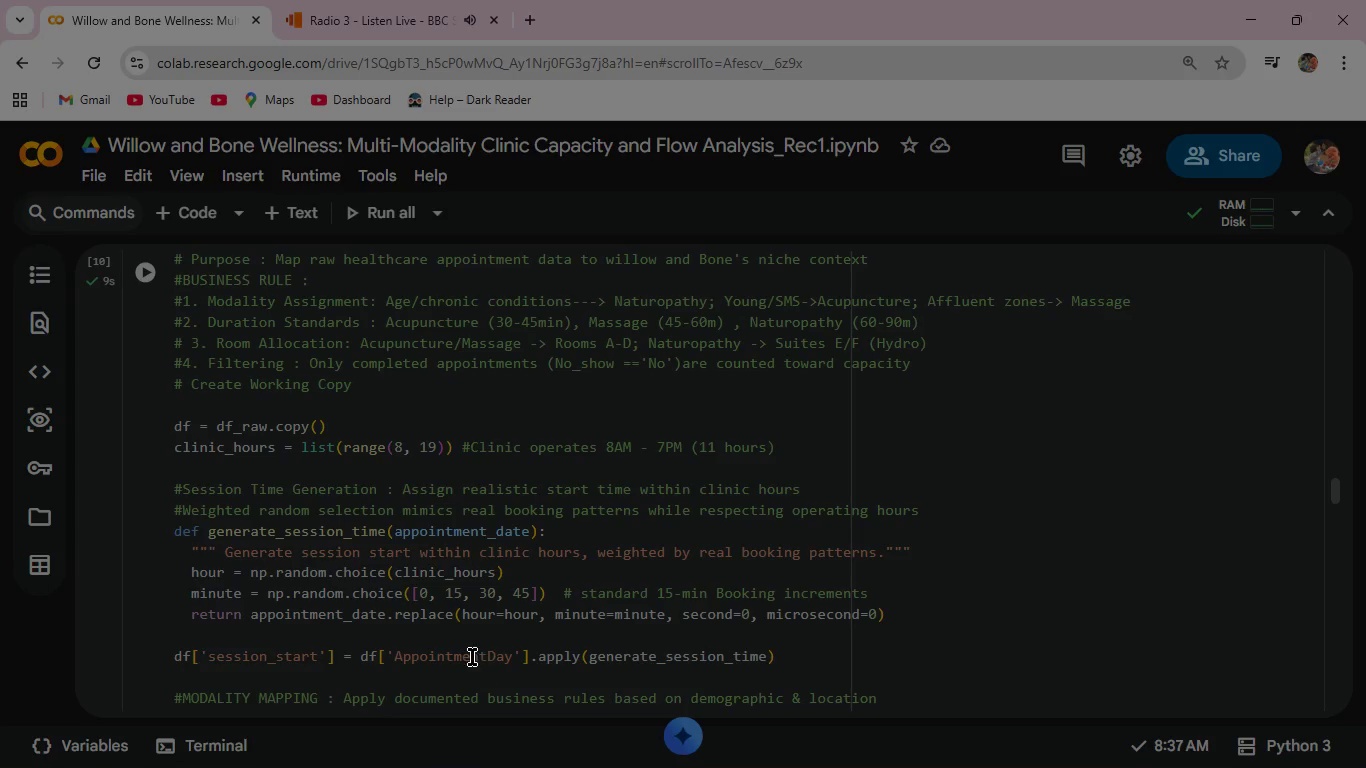 
scroll: coordinate [471, 654], scroll_direction: down, amount: 2.0
 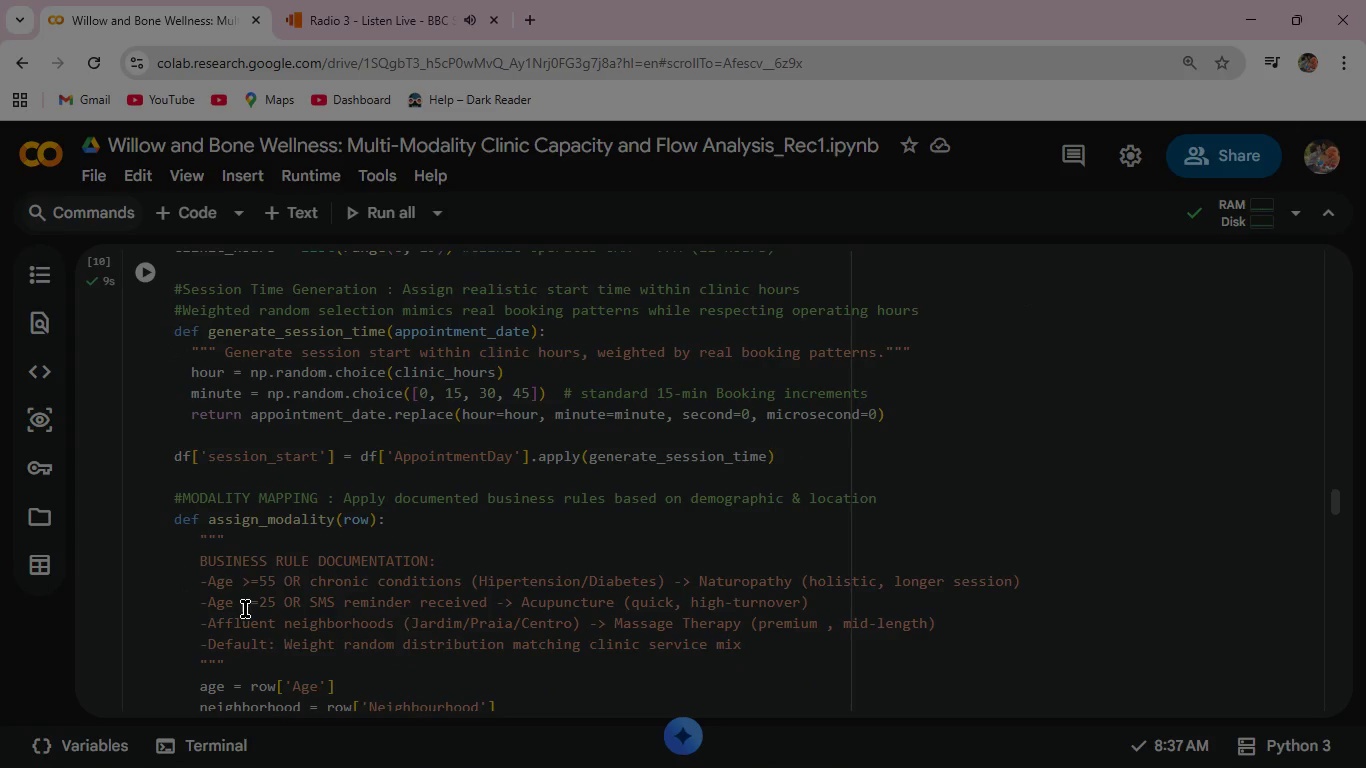 
wait(9.96)
 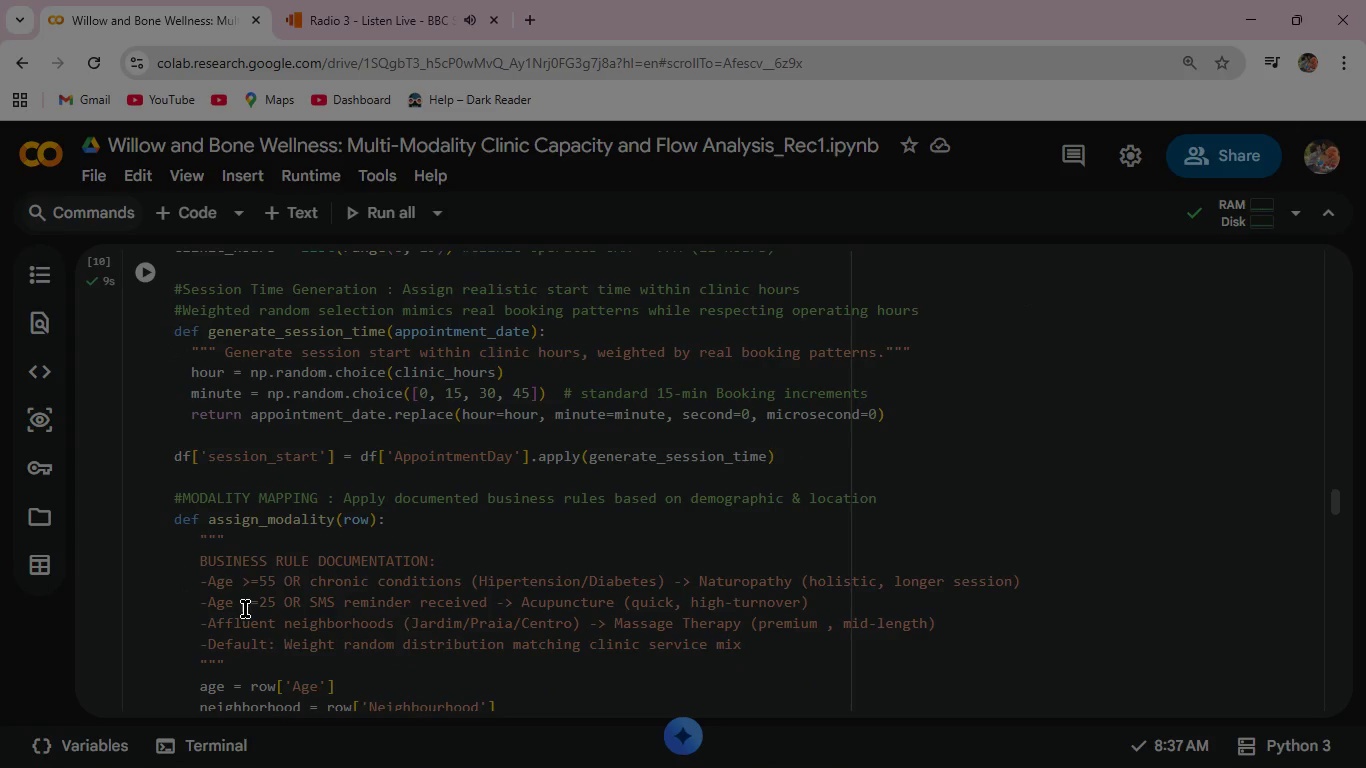 
scroll: coordinate [287, 648], scroll_direction: down, amount: 1.0
 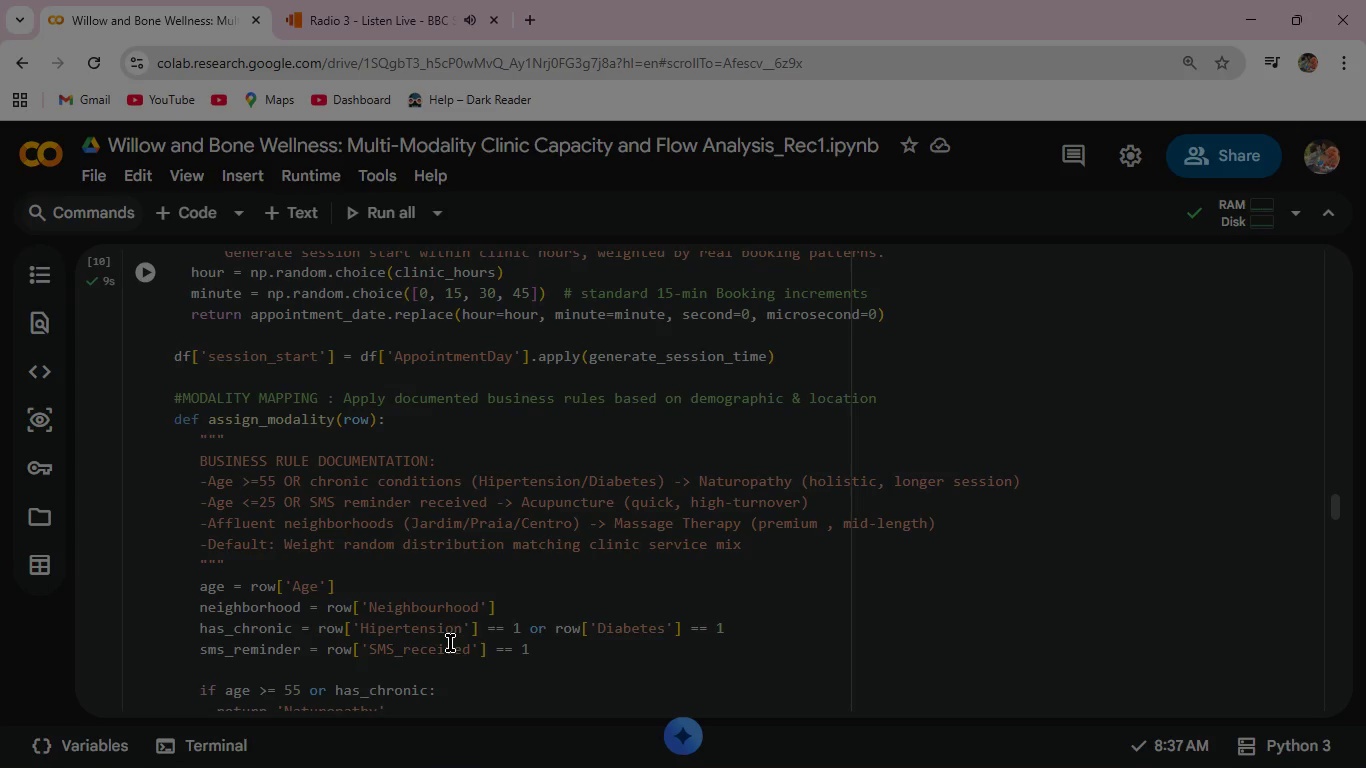 
wait(20.35)
 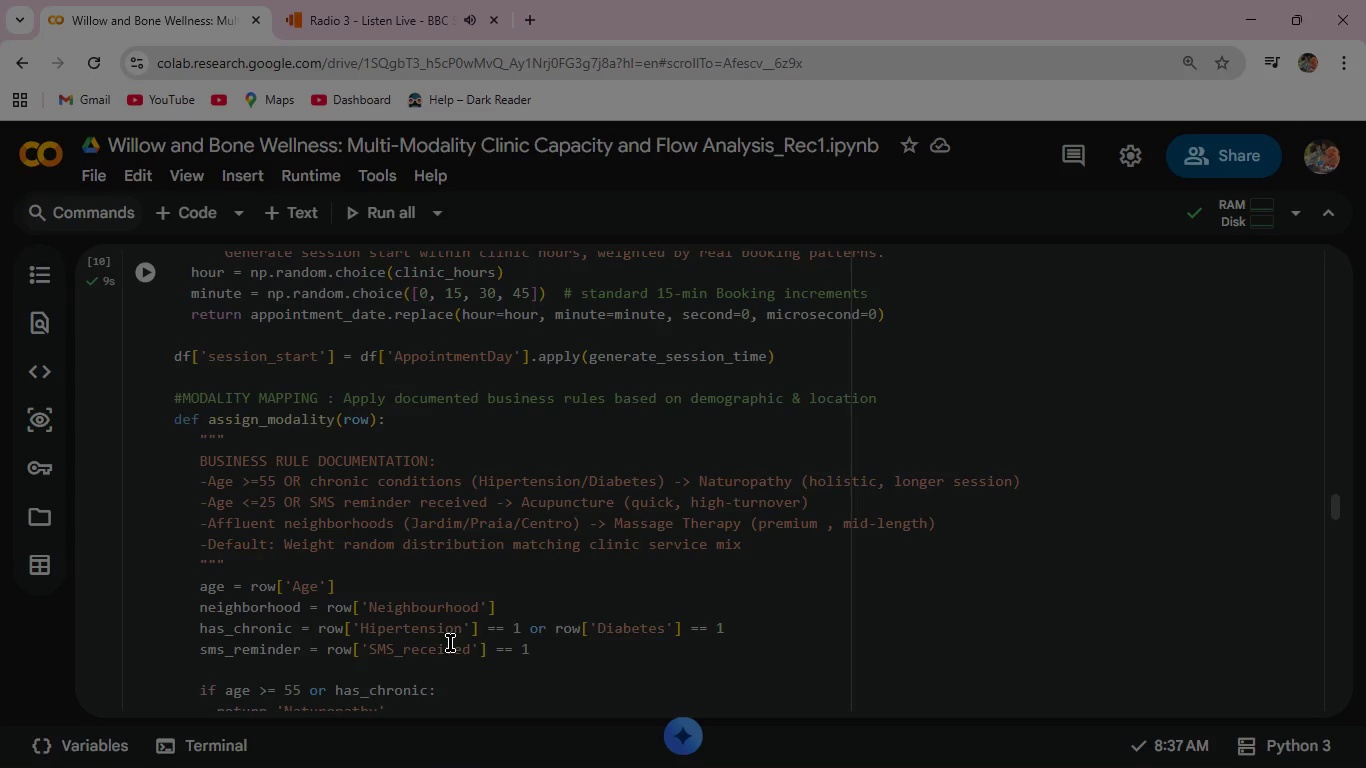 
scroll: coordinate [354, 657], scroll_direction: down, amount: 1.0
 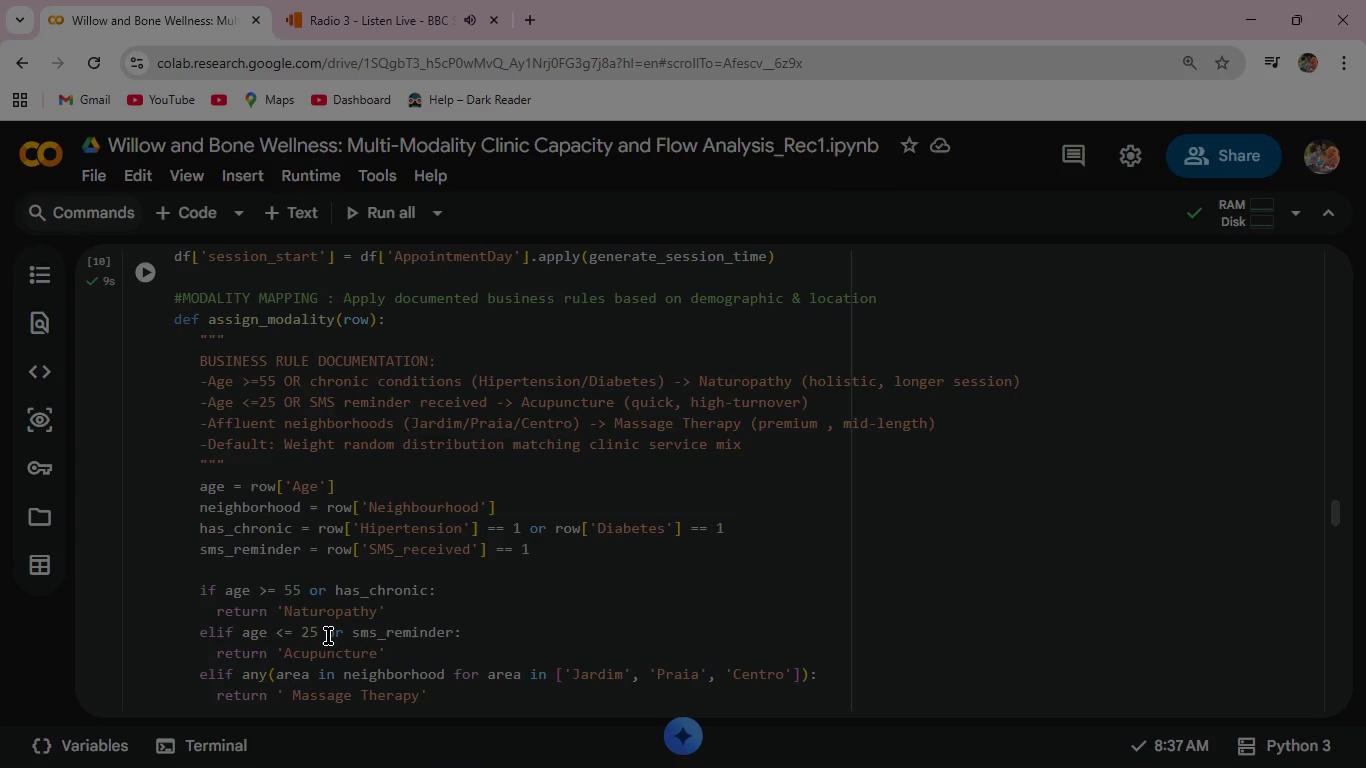 
wait(6.67)
 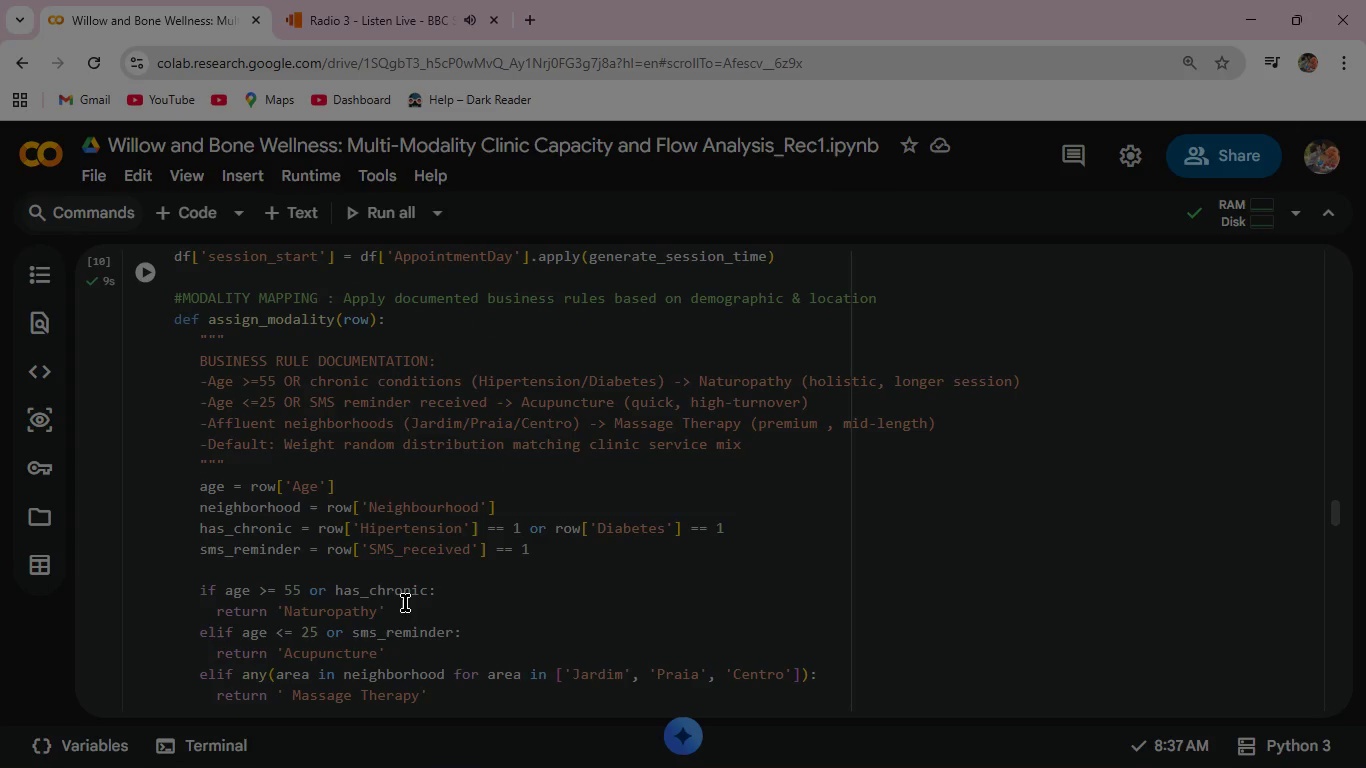 
scroll: coordinate [429, 631], scroll_direction: down, amount: 1.0
 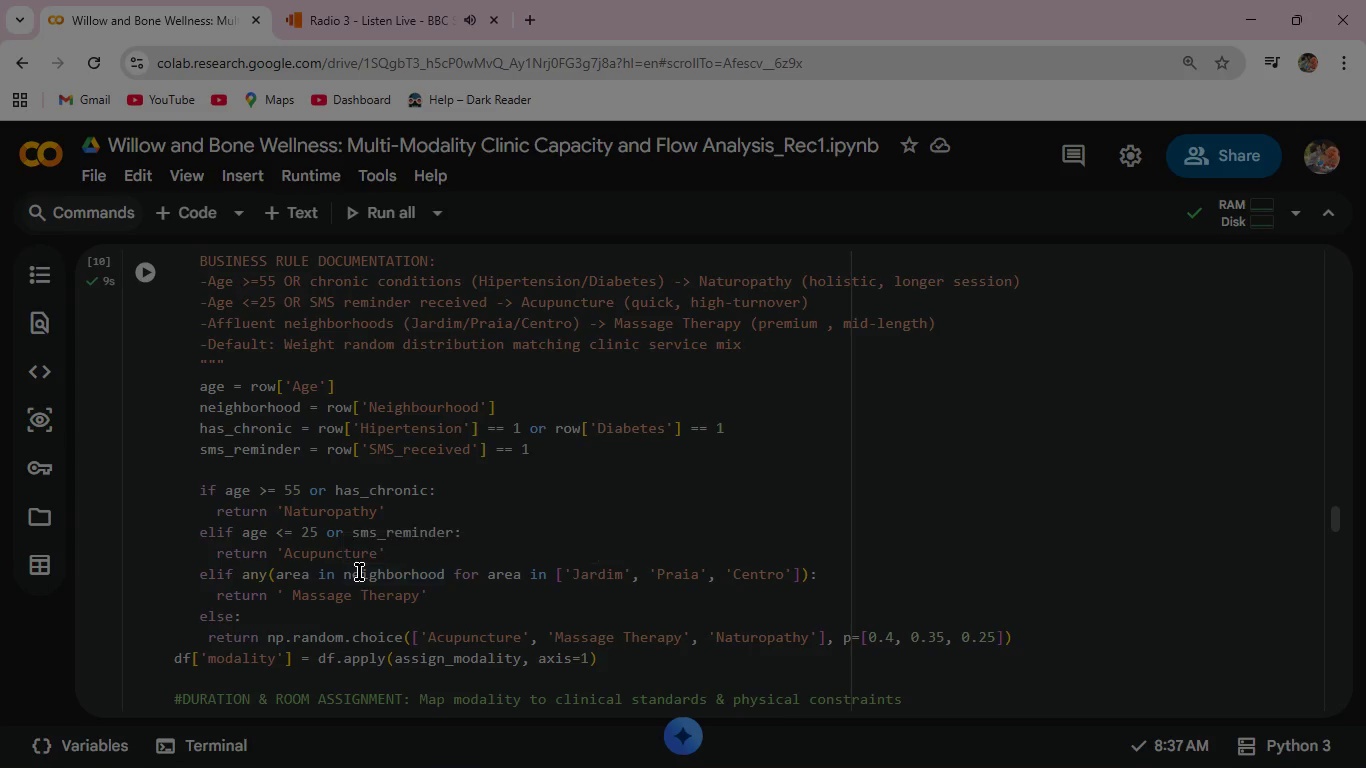 